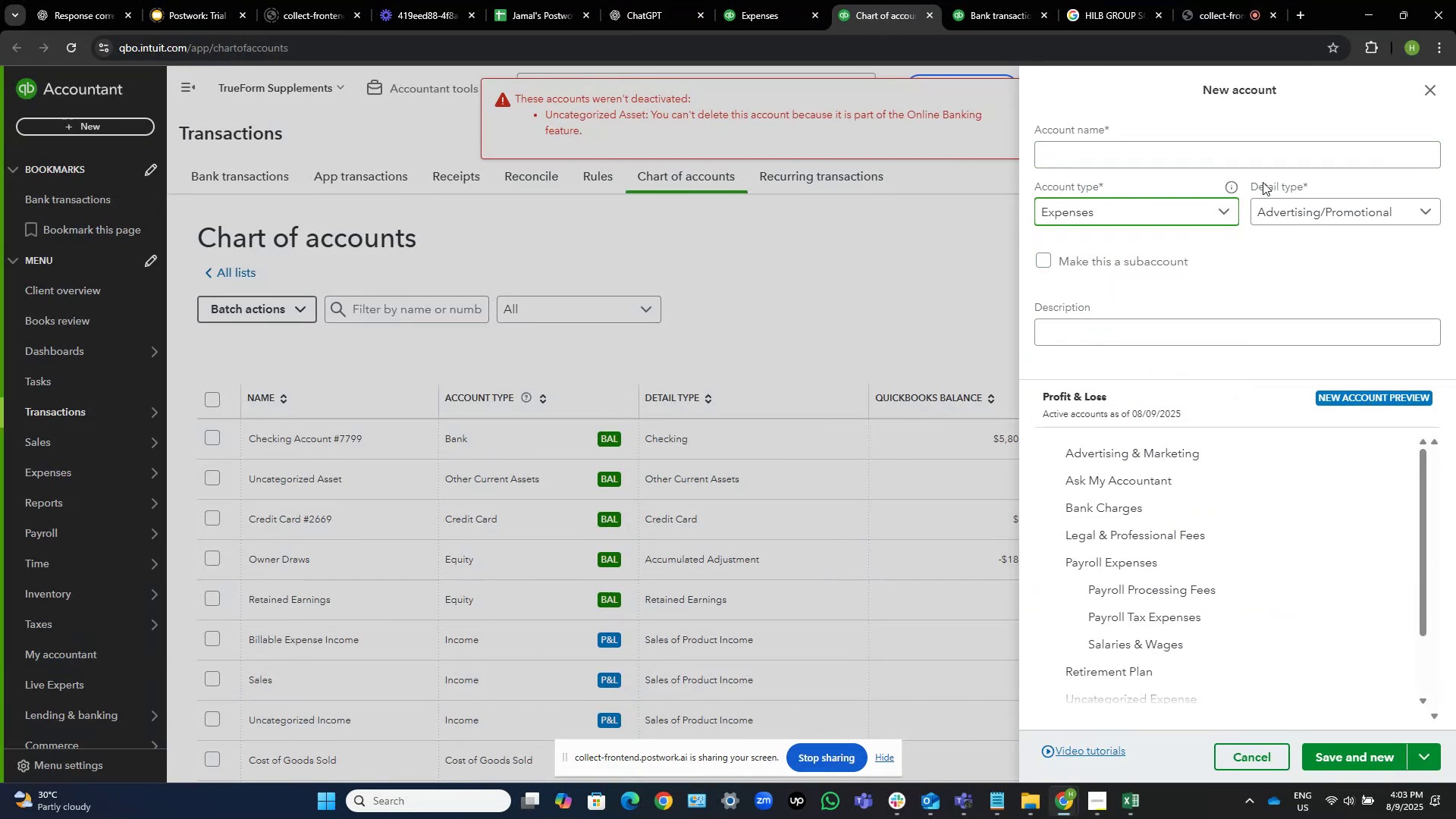 
left_click([1292, 224])
 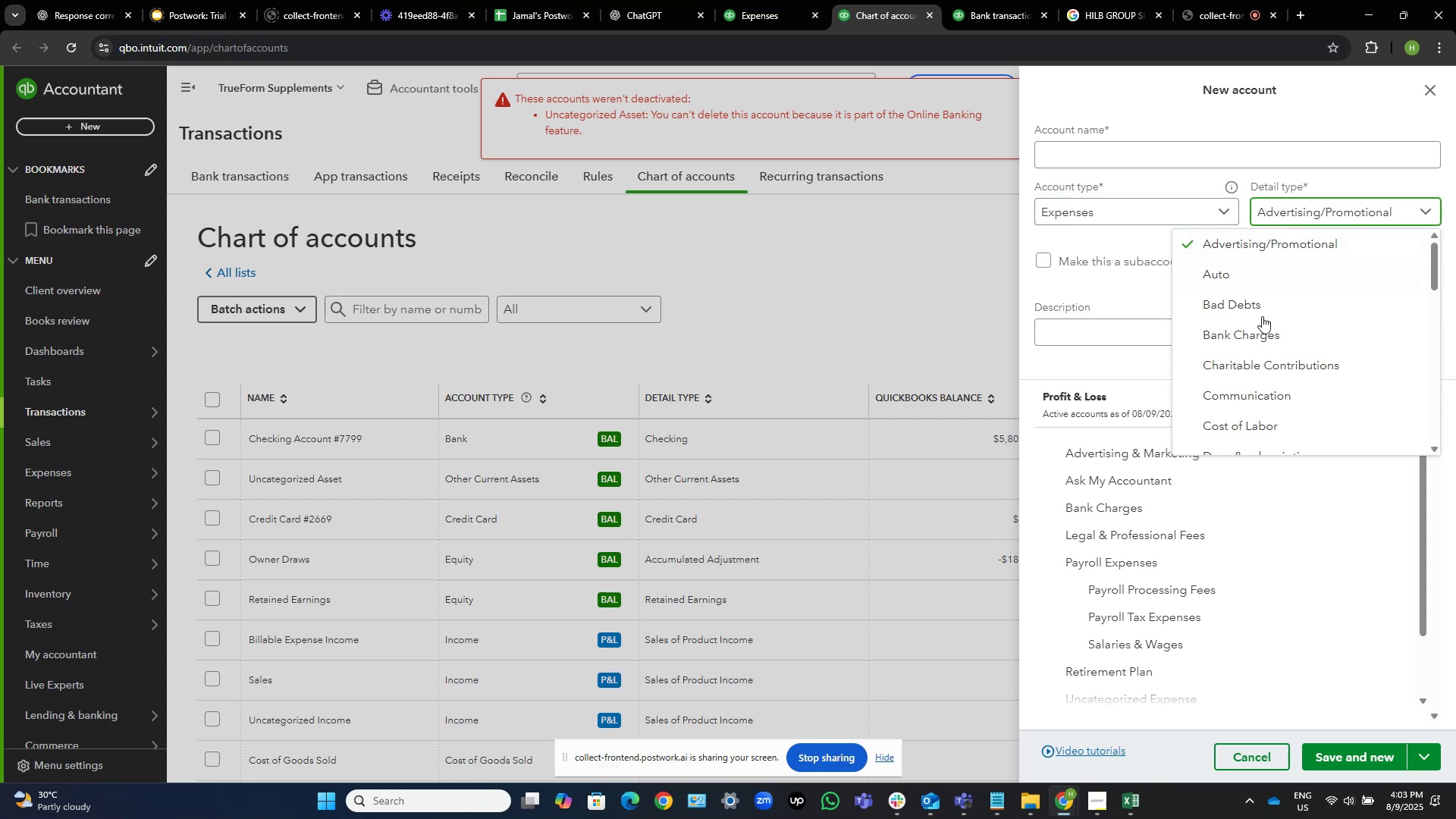 
scroll: coordinate [1279, 333], scroll_direction: down, amount: 3.0
 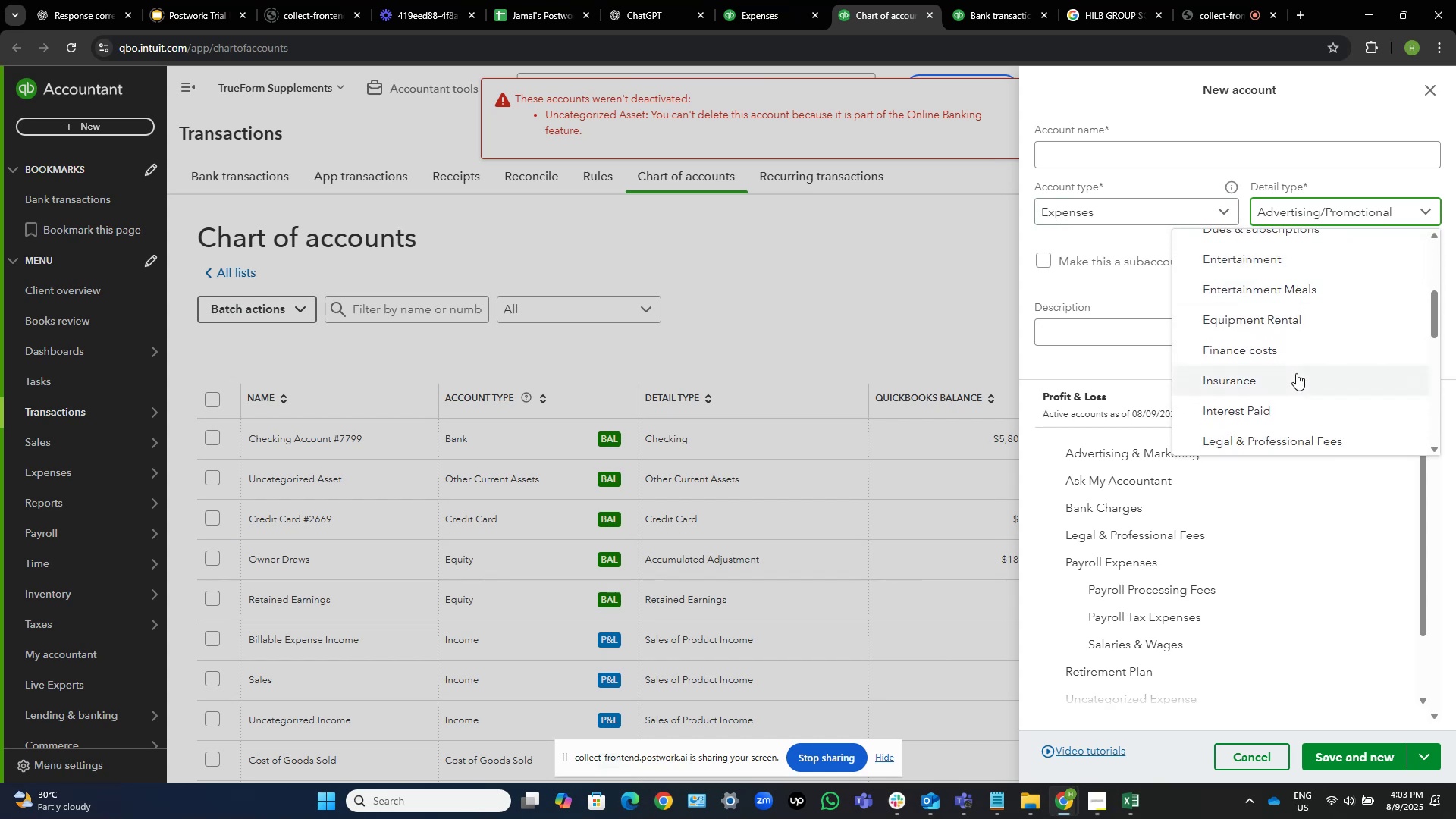 
left_click([1296, 373])
 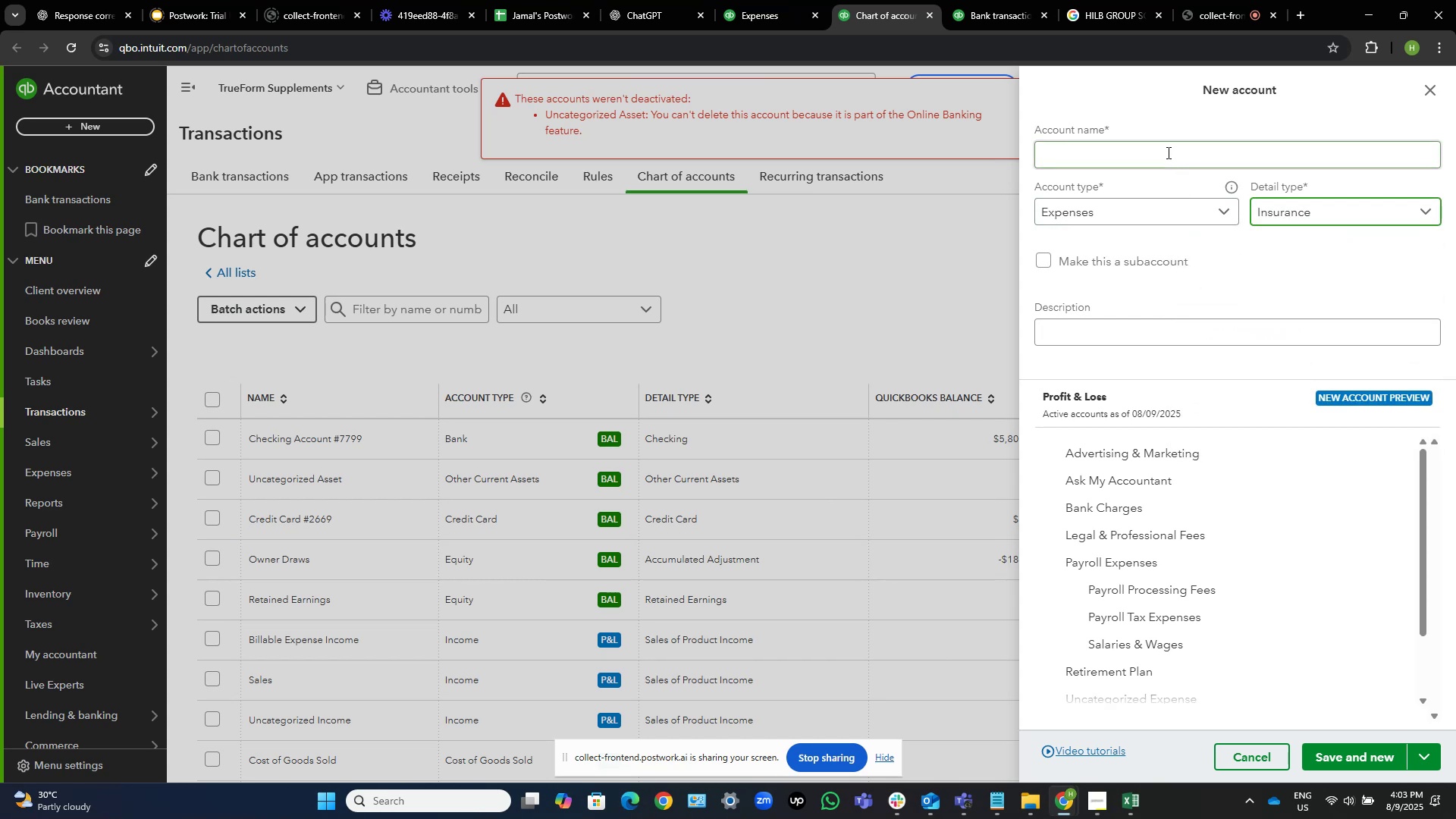 
left_click([1167, 152])
 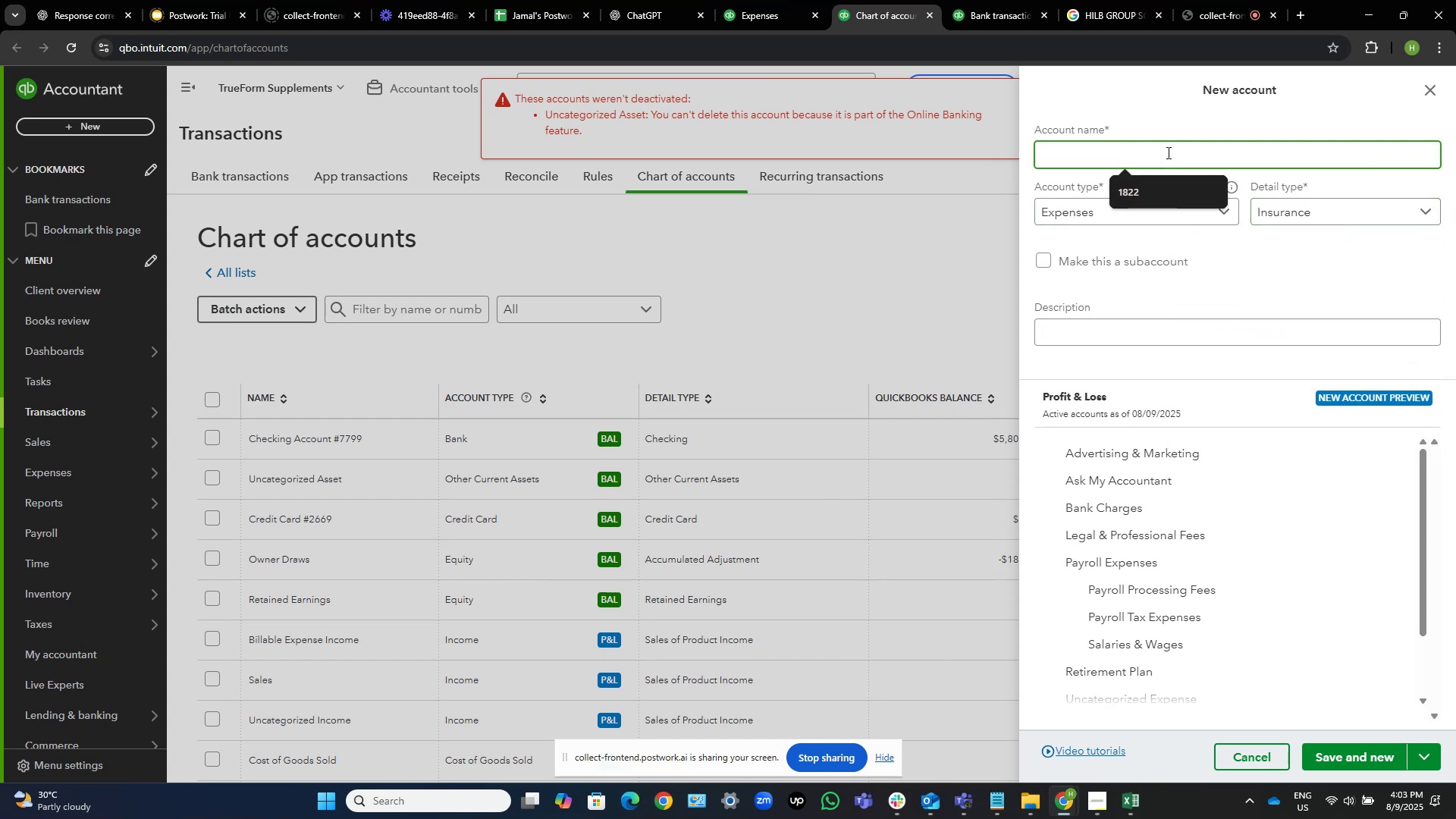 
type(Insurnce)
 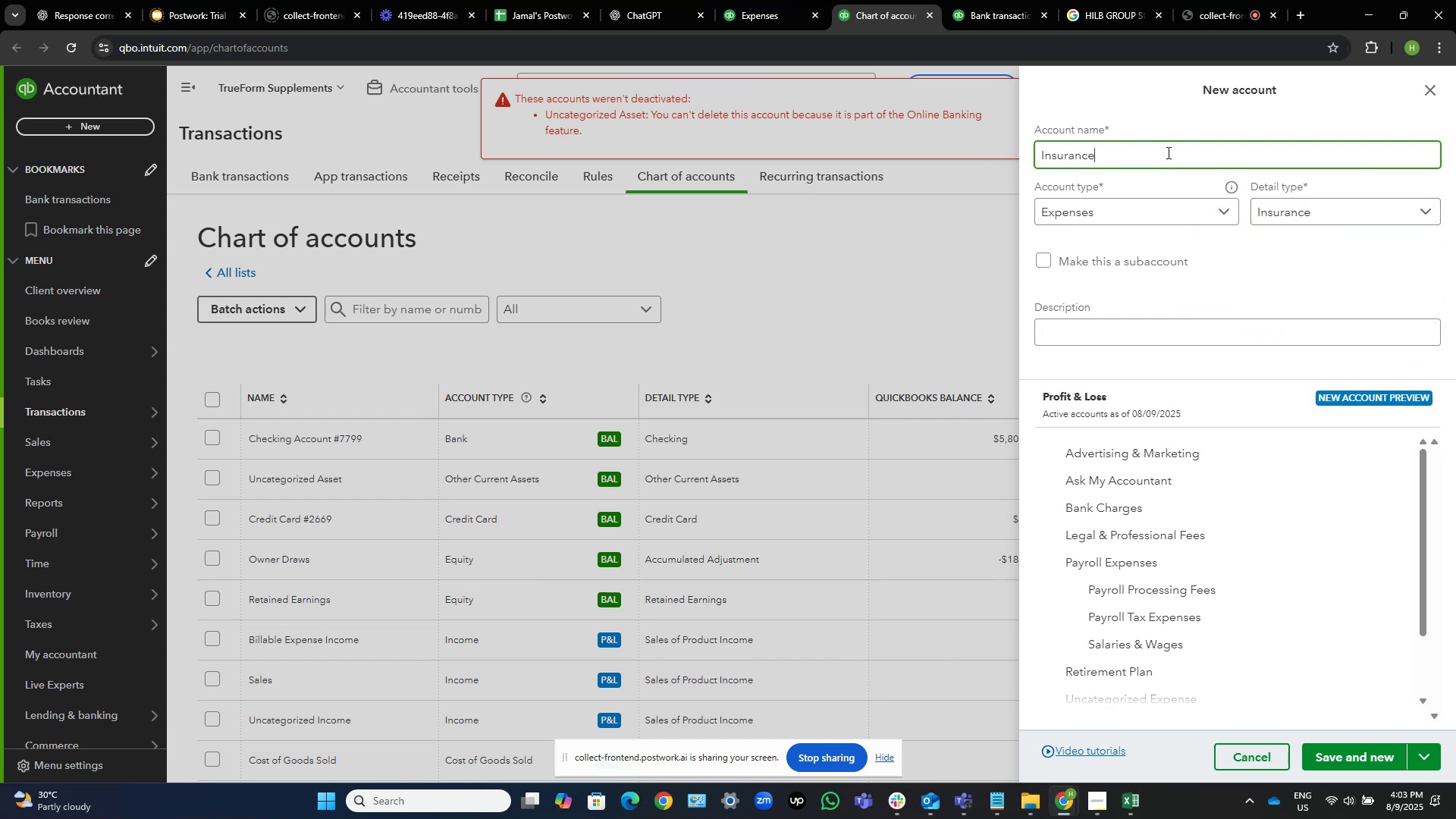 
hold_key(key=A, duration=0.34)
 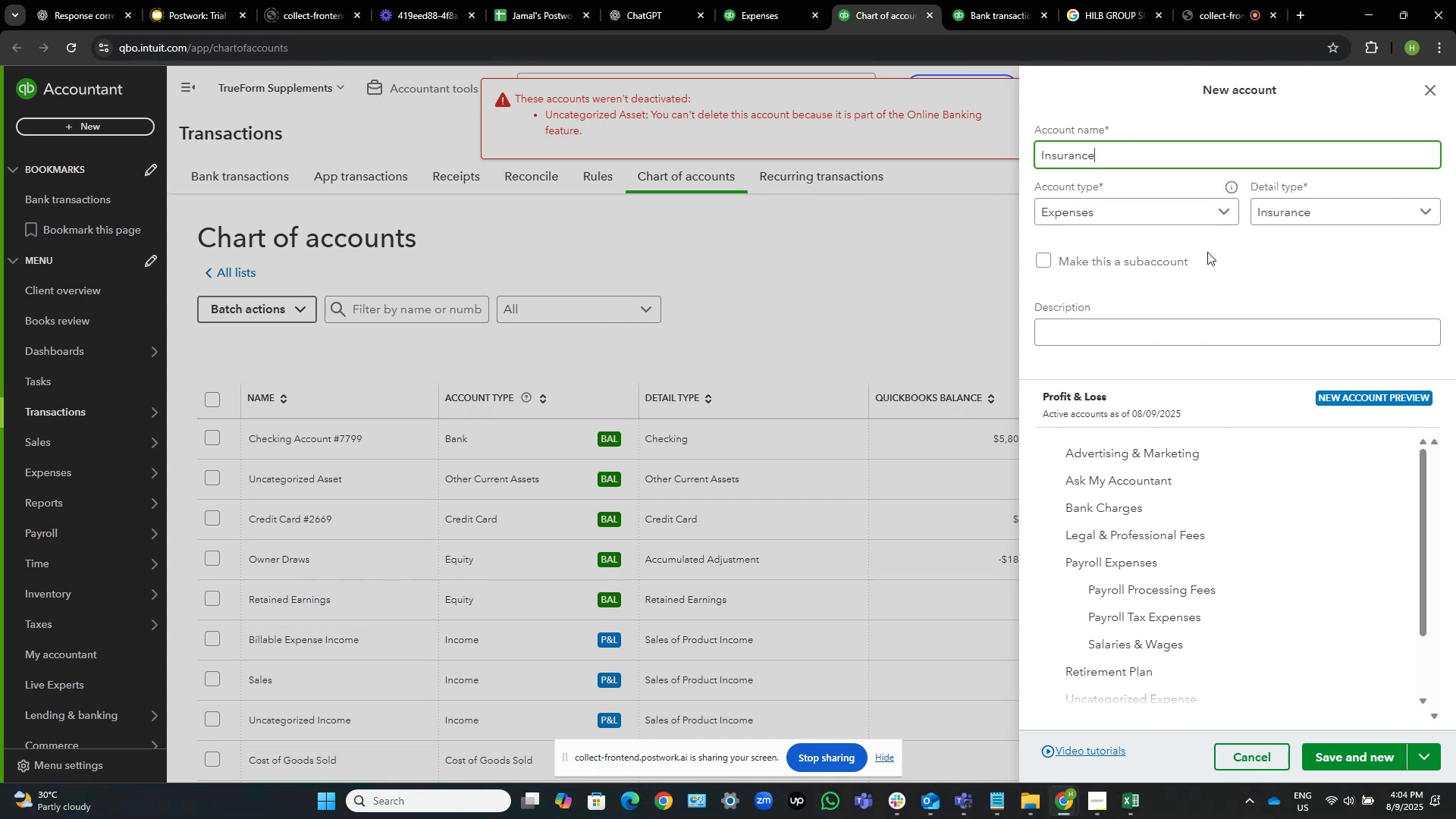 
wait(7.22)
 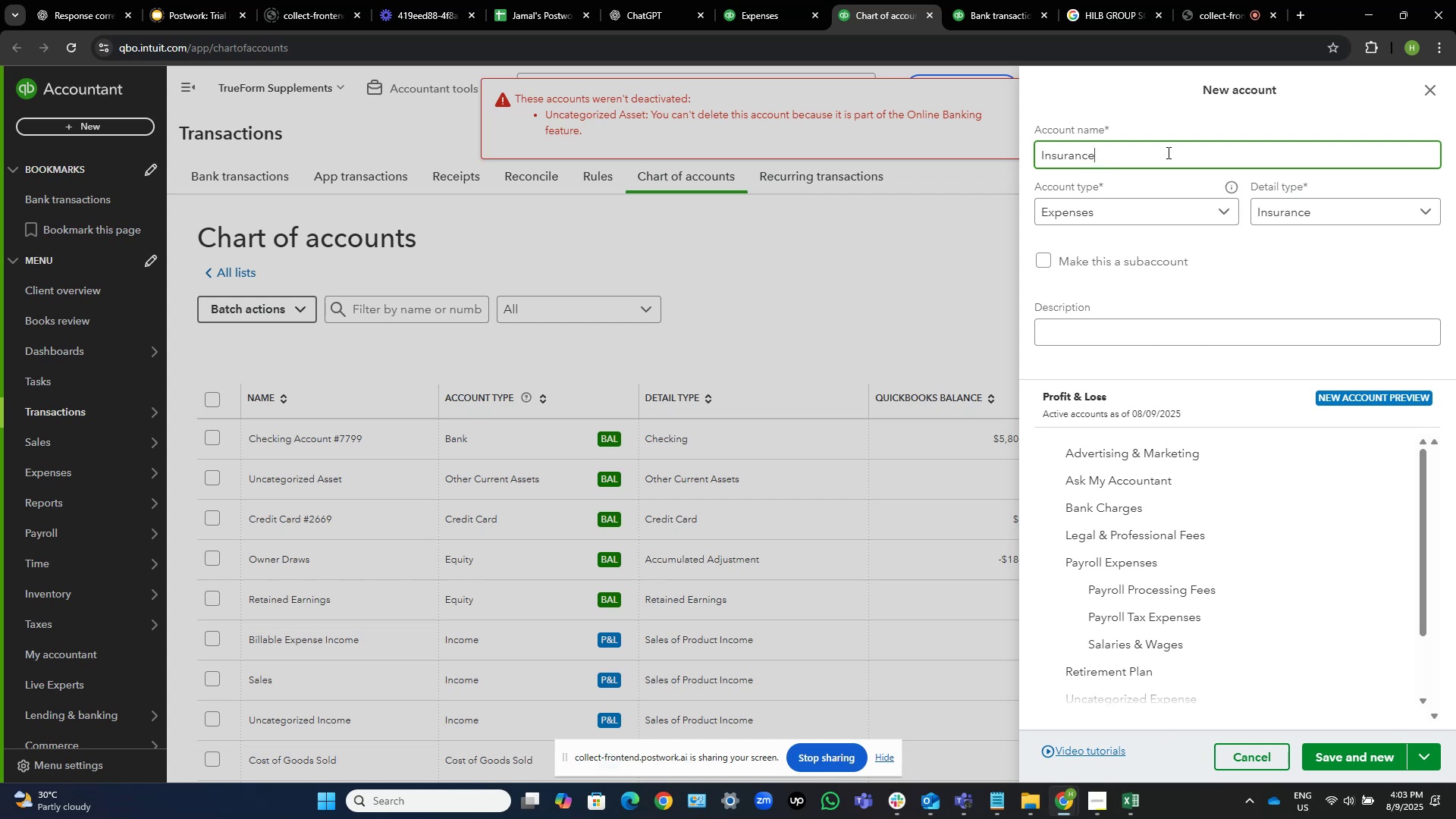 
left_click([1361, 755])
 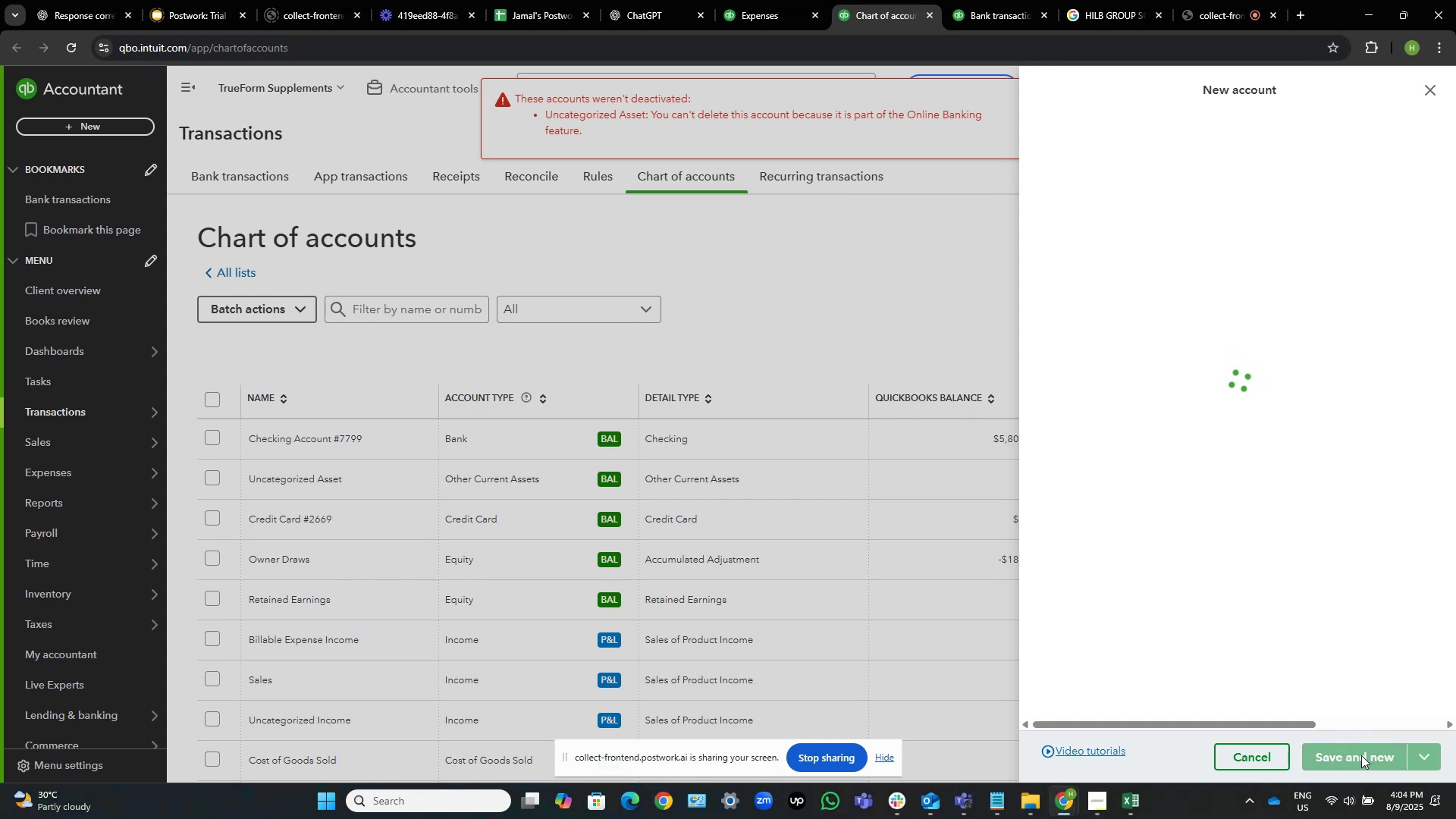 
mouse_move([1168, 293])
 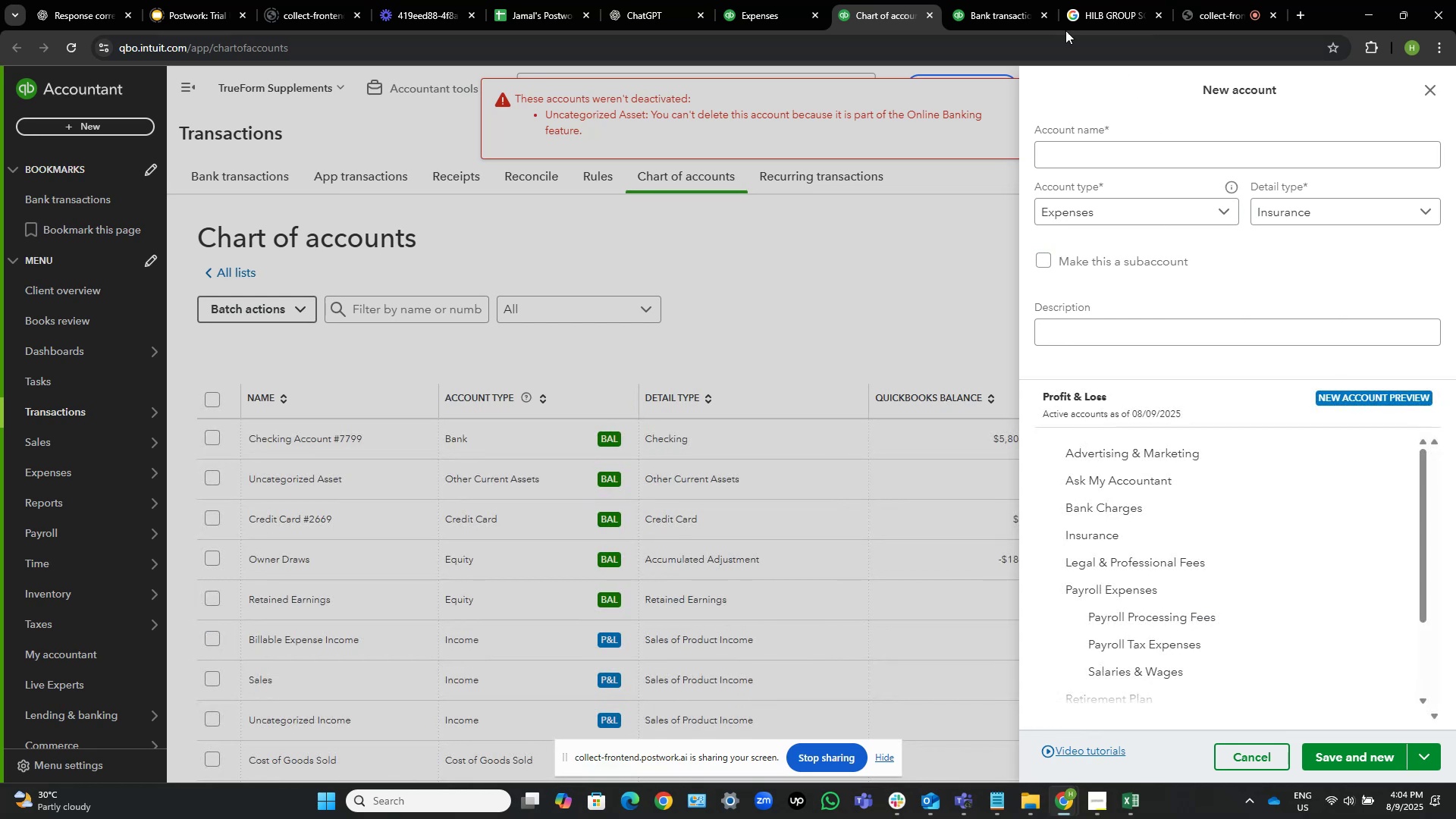 
left_click([1006, 0])
 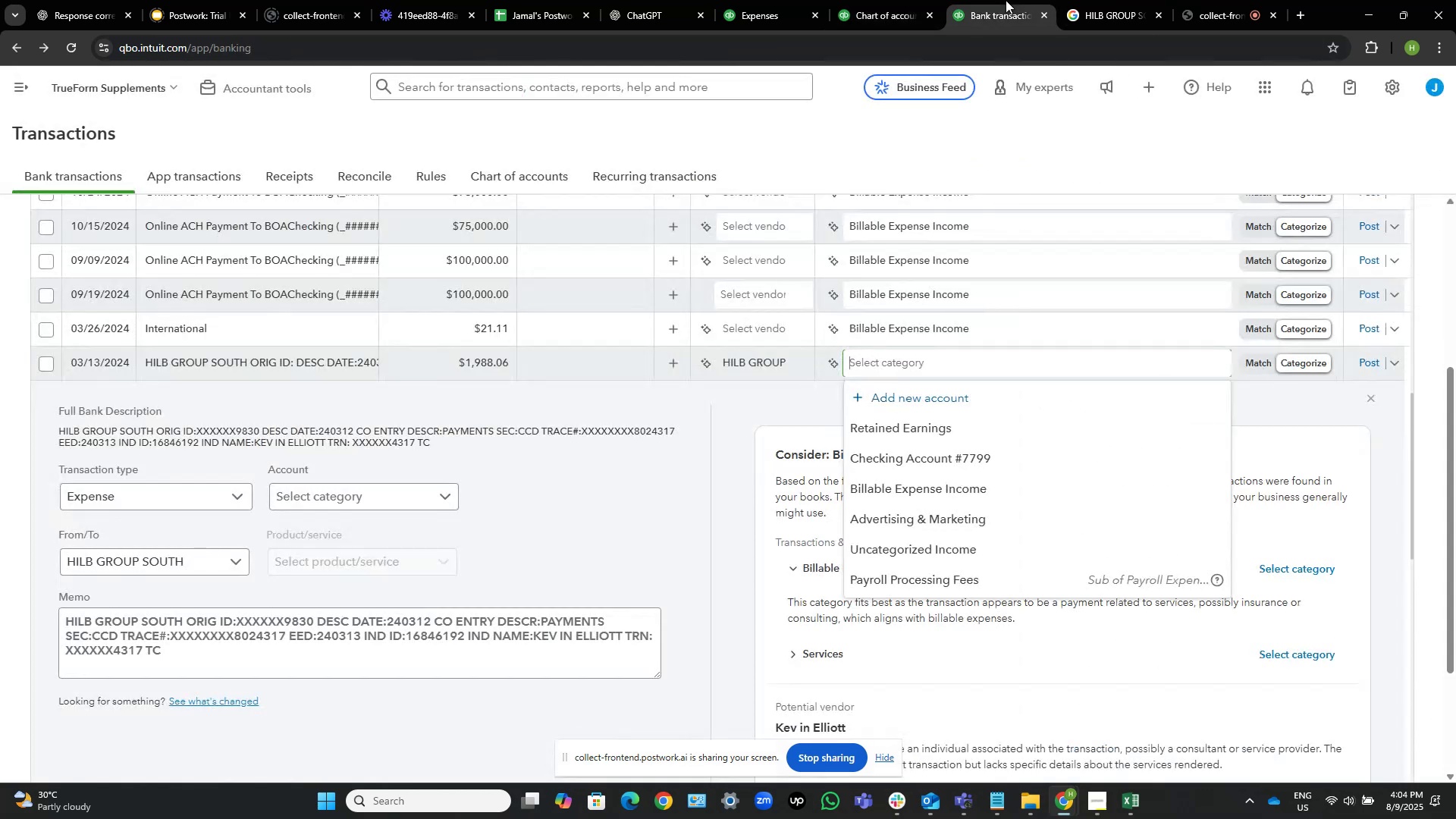 
type(ins)
 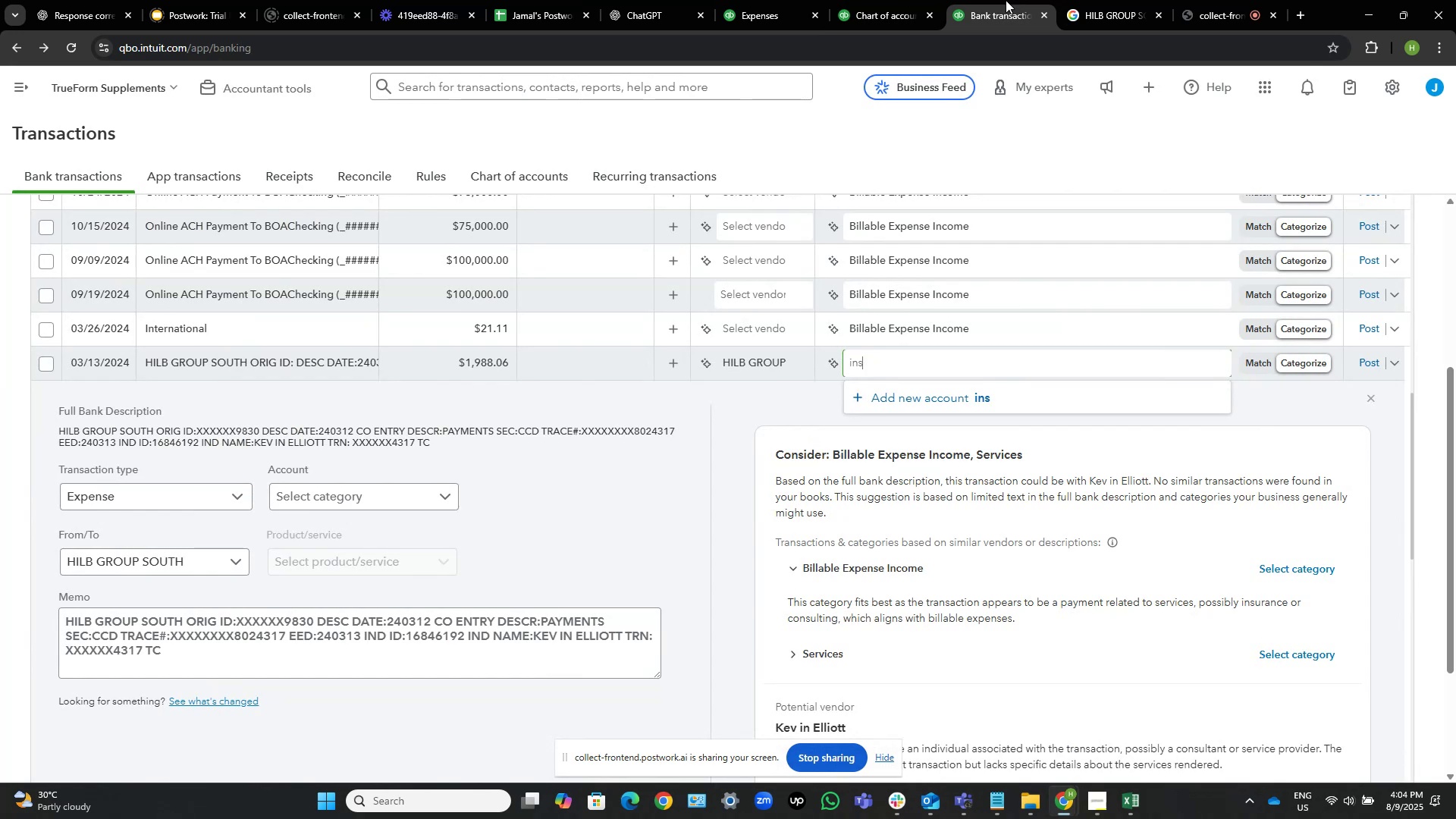 
hold_key(key=Backspace, duration=0.76)
 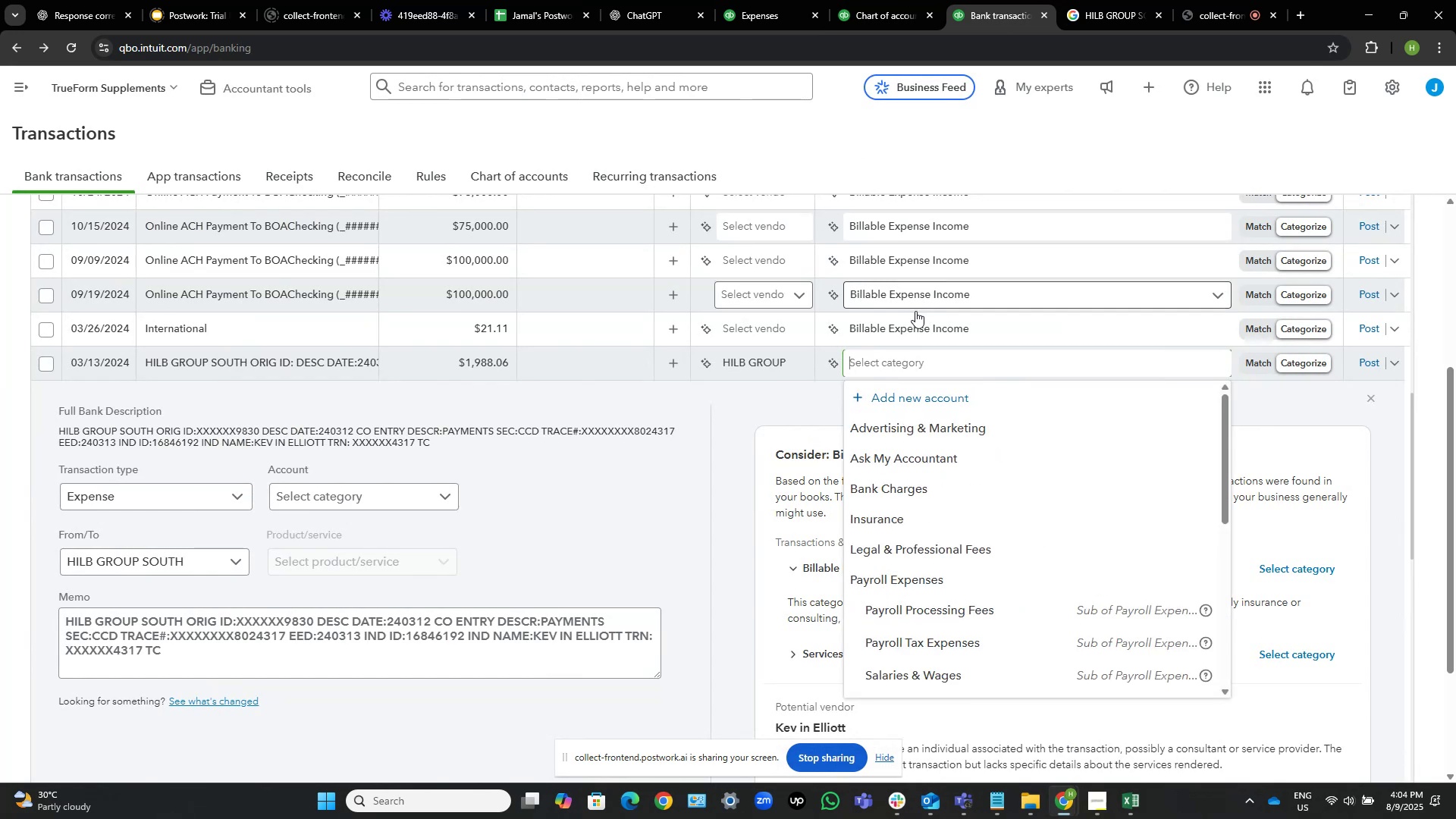 
left_click([918, 330])
 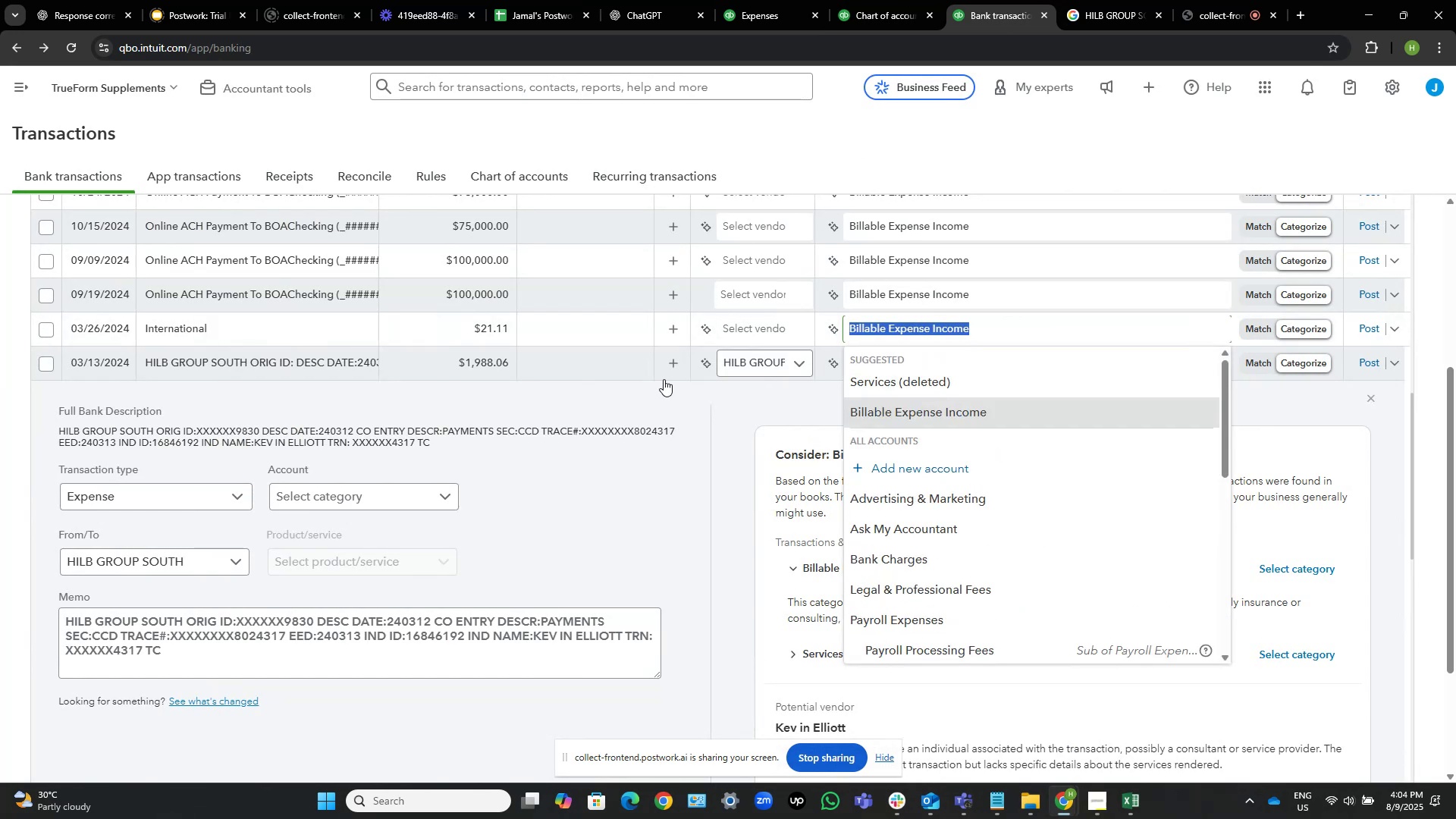 
left_click([630, 410])
 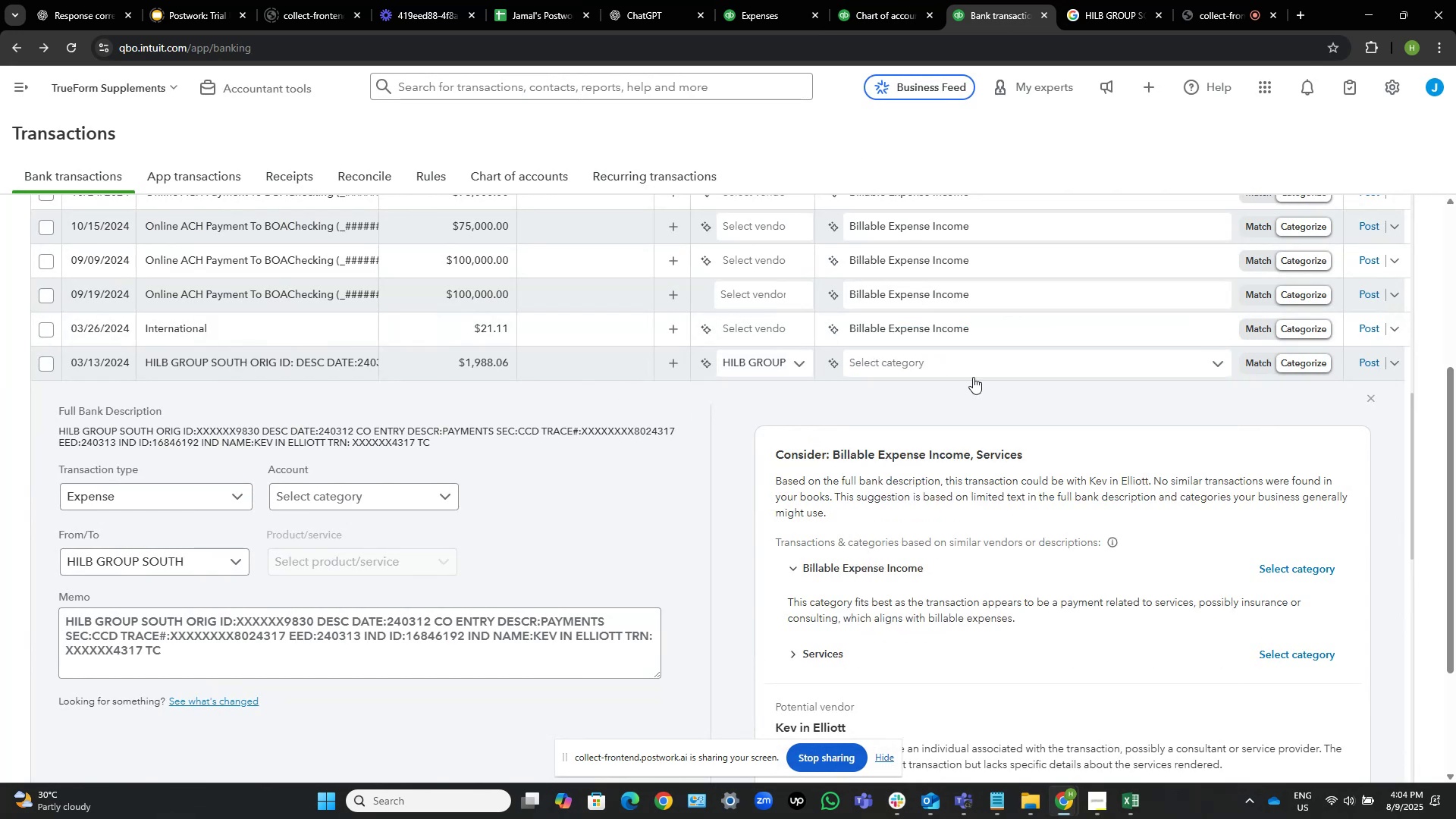 
left_click([973, 367])
 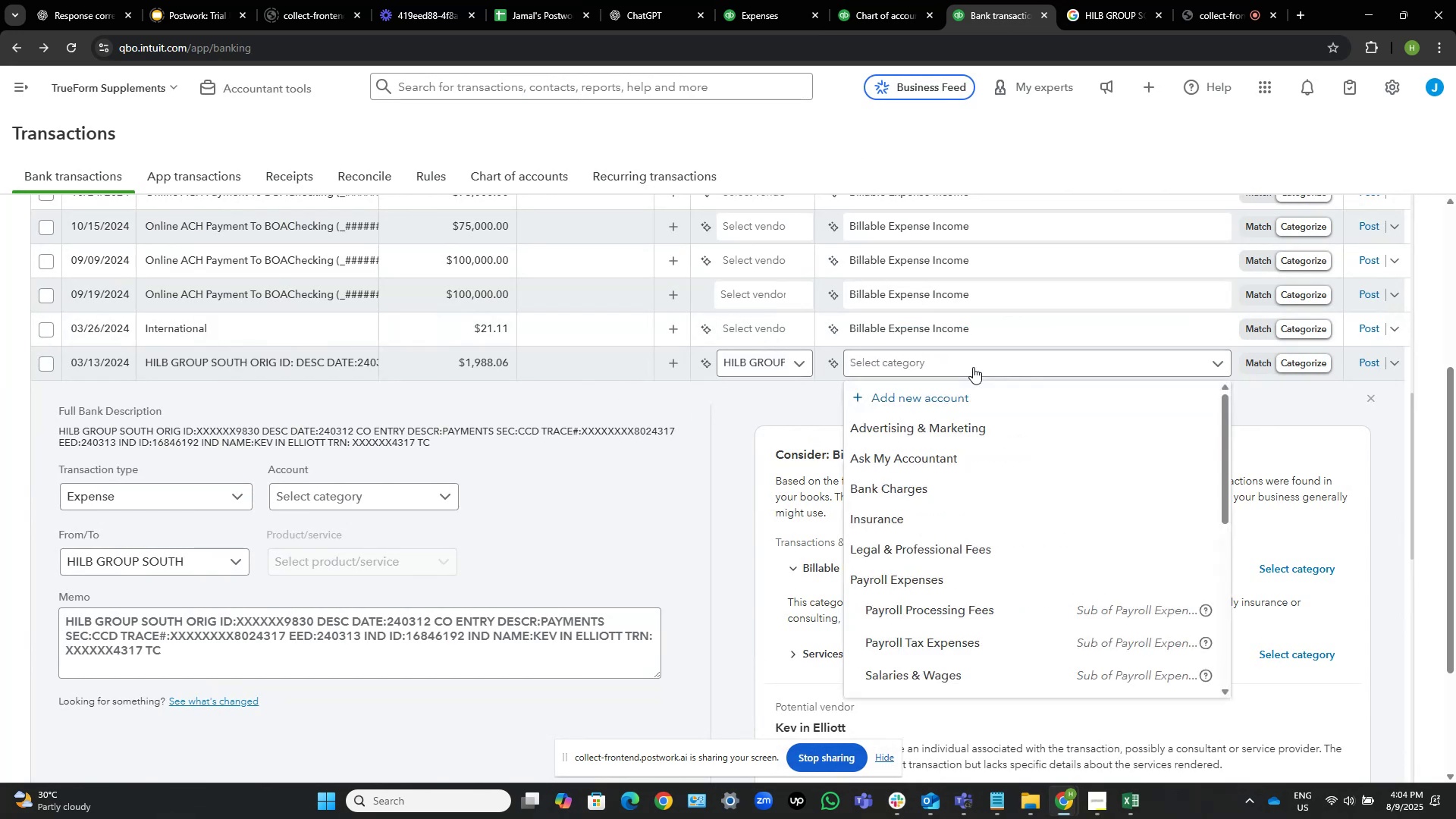 
type(ins)
 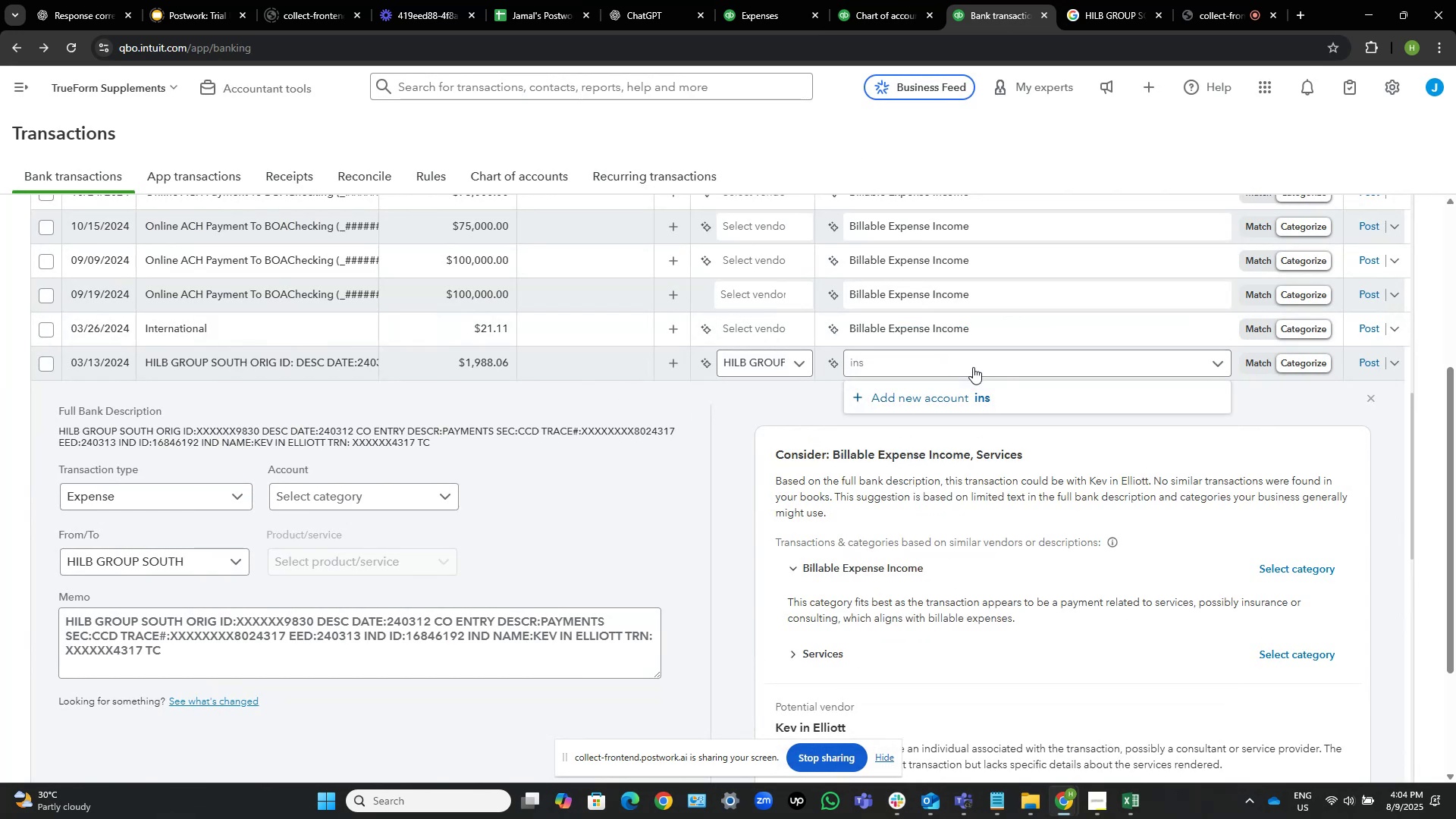 
hold_key(key=Backspace, duration=0.59)
 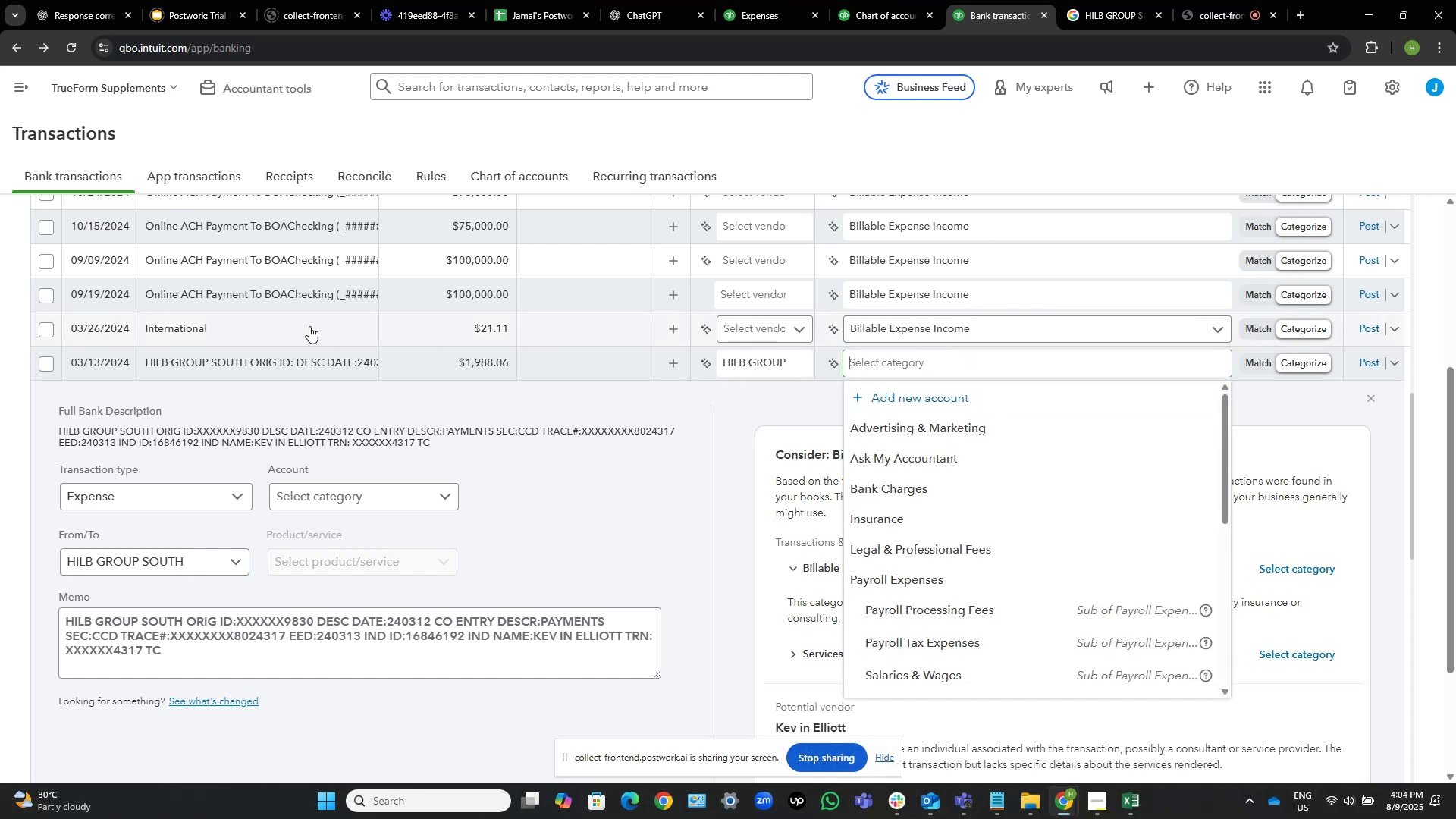 
left_click([228, 325])
 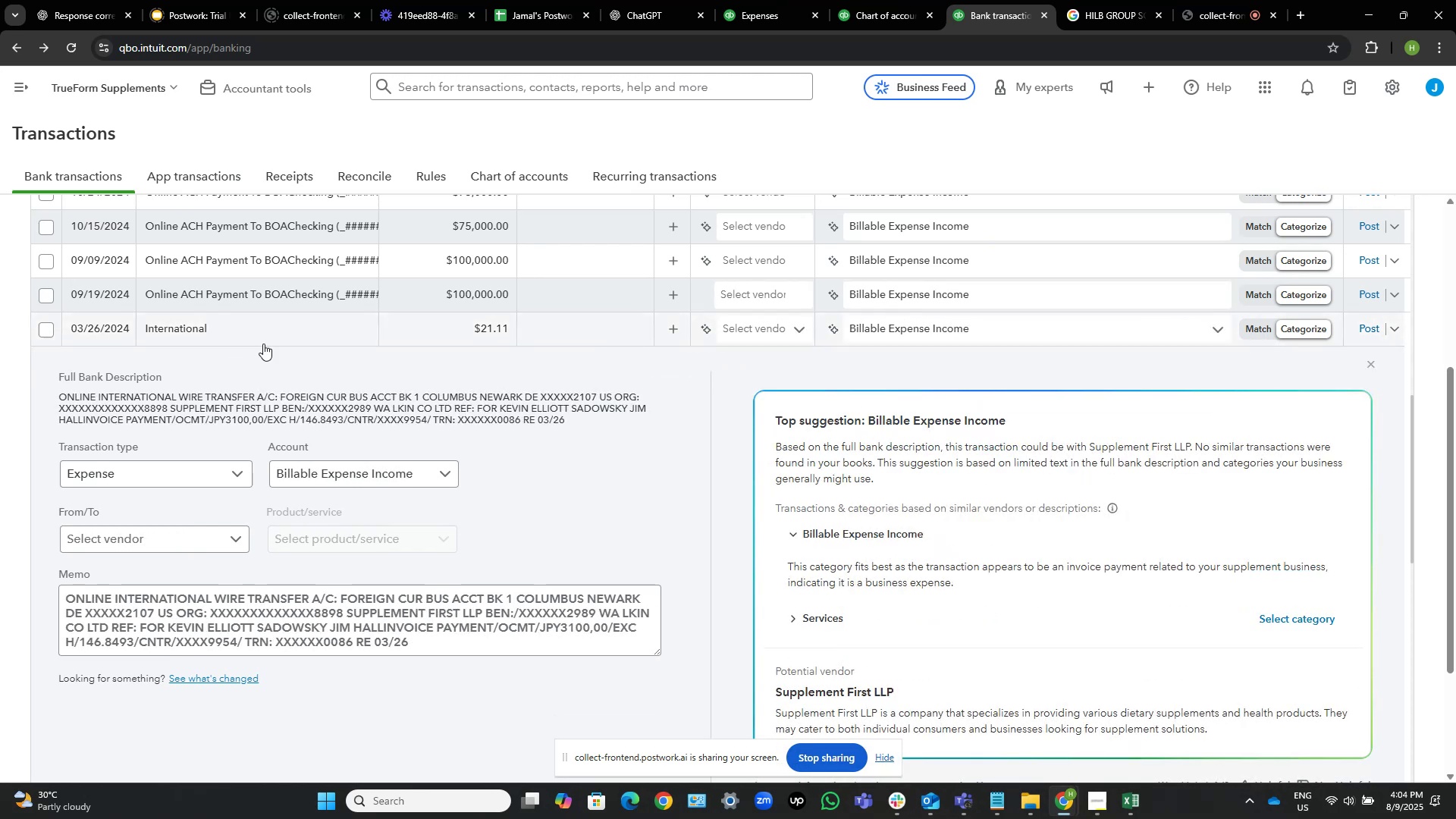 
left_click([265, 319])
 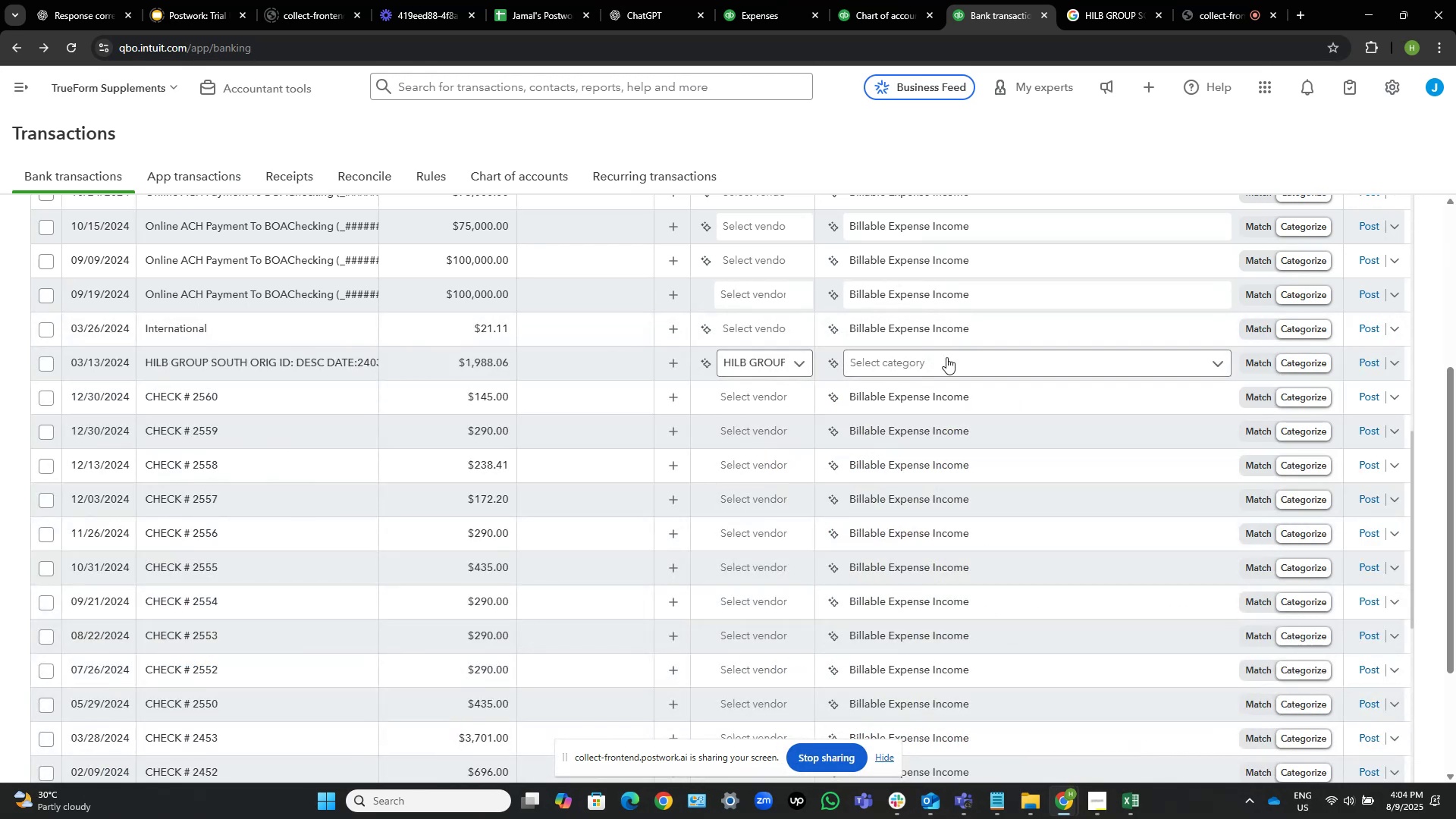 
left_click([1094, 365])
 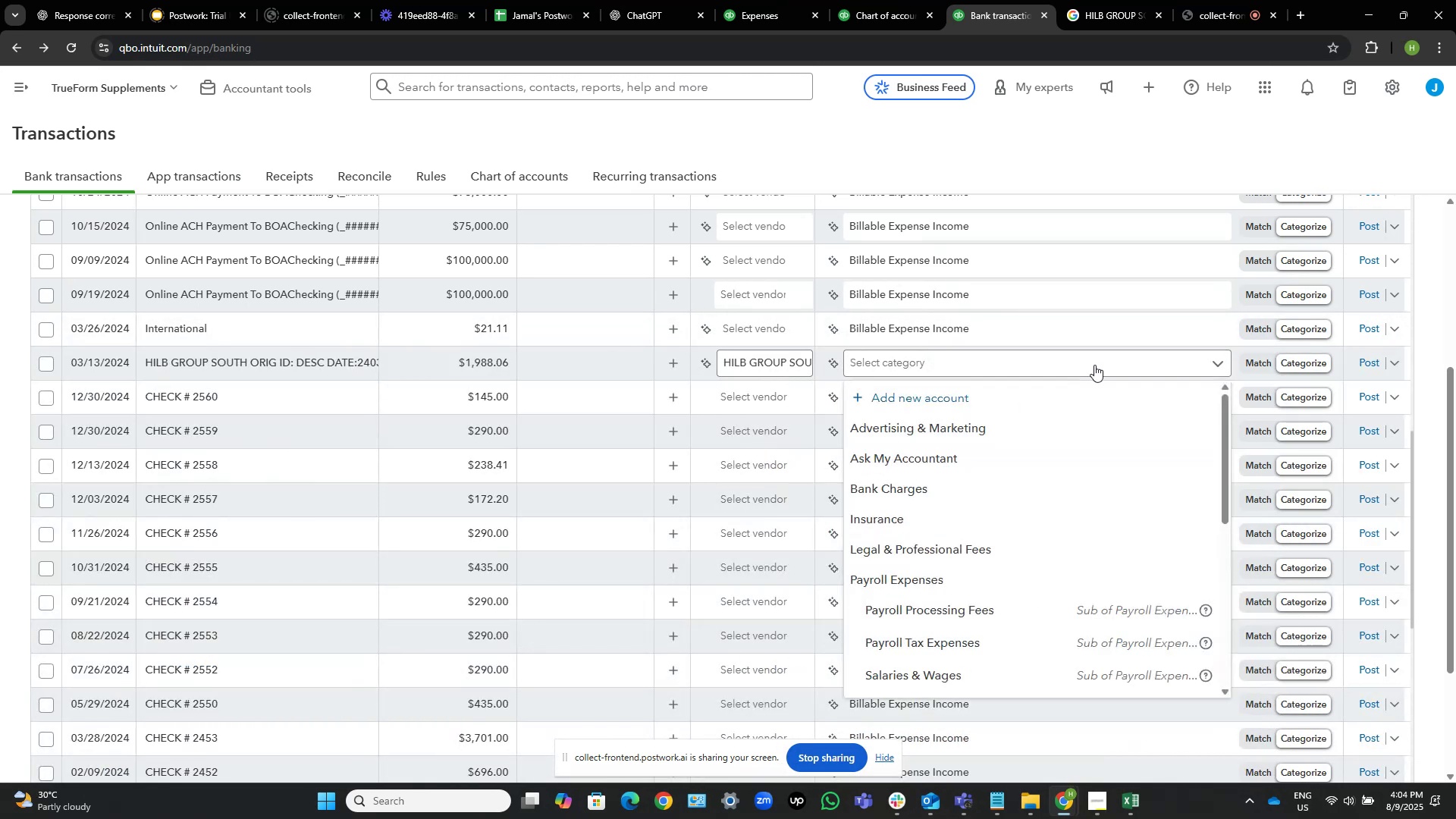 
type(insu)
 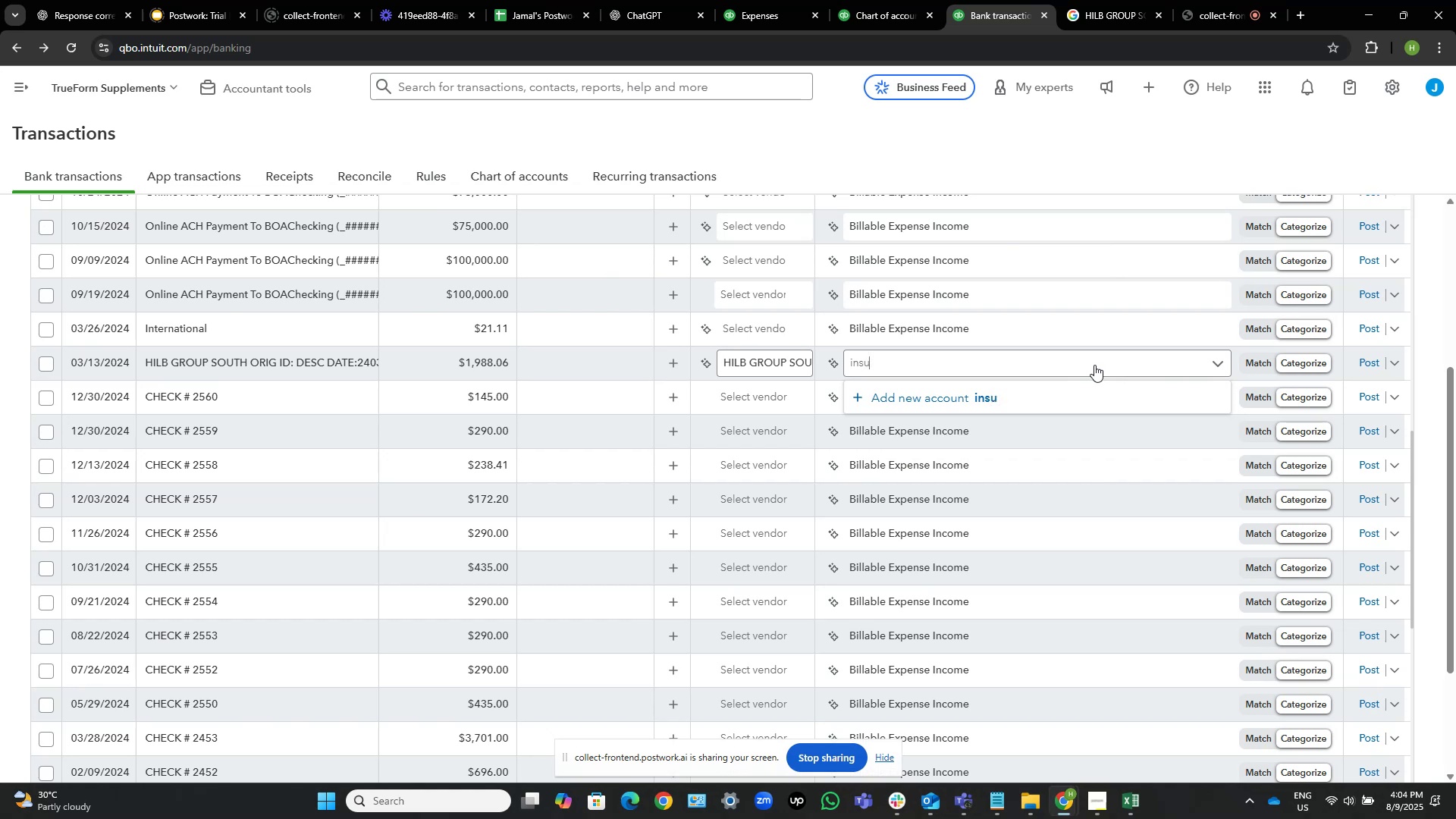 
hold_key(key=R, duration=0.31)
 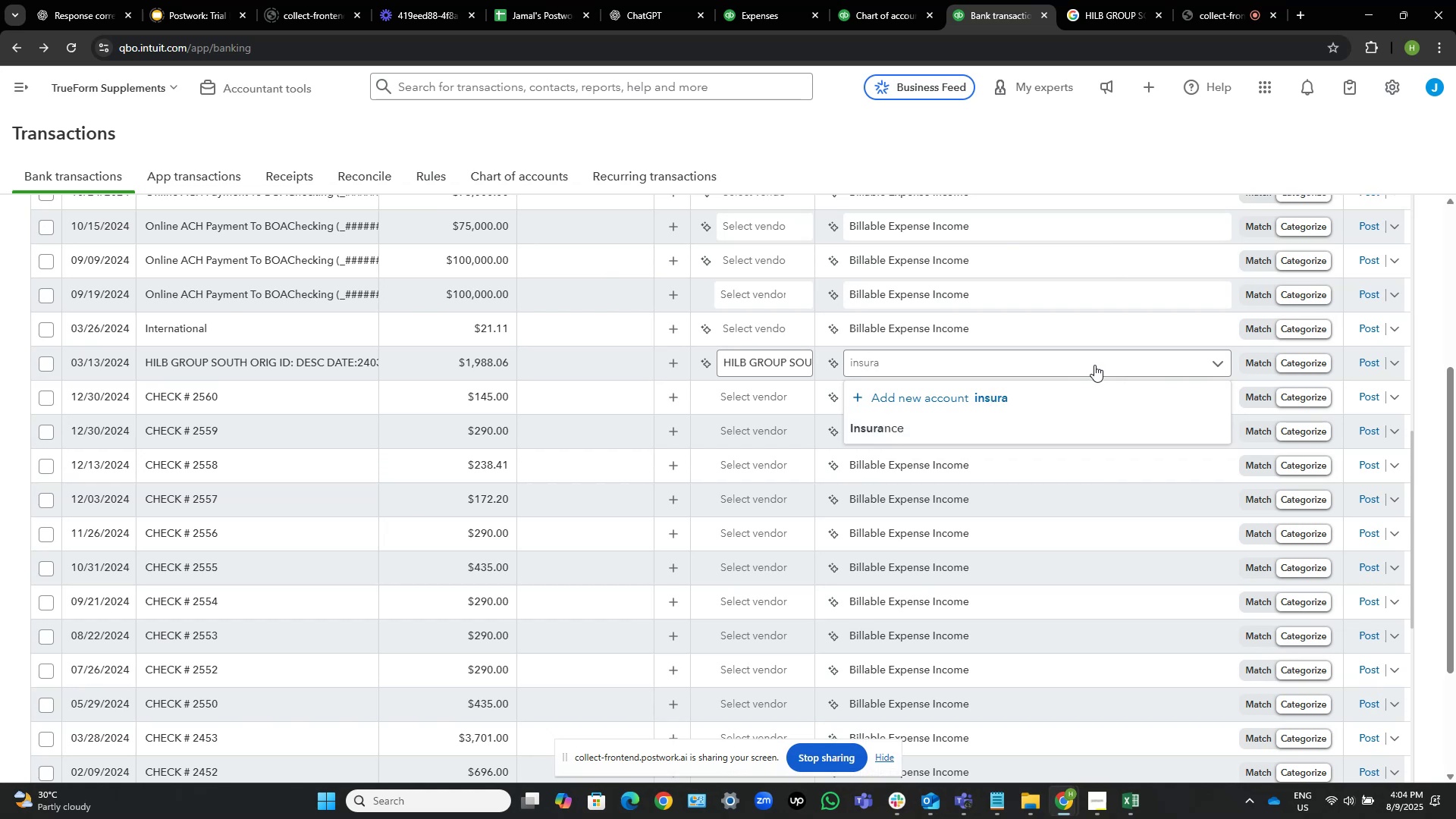 
hold_key(key=A, duration=0.44)
 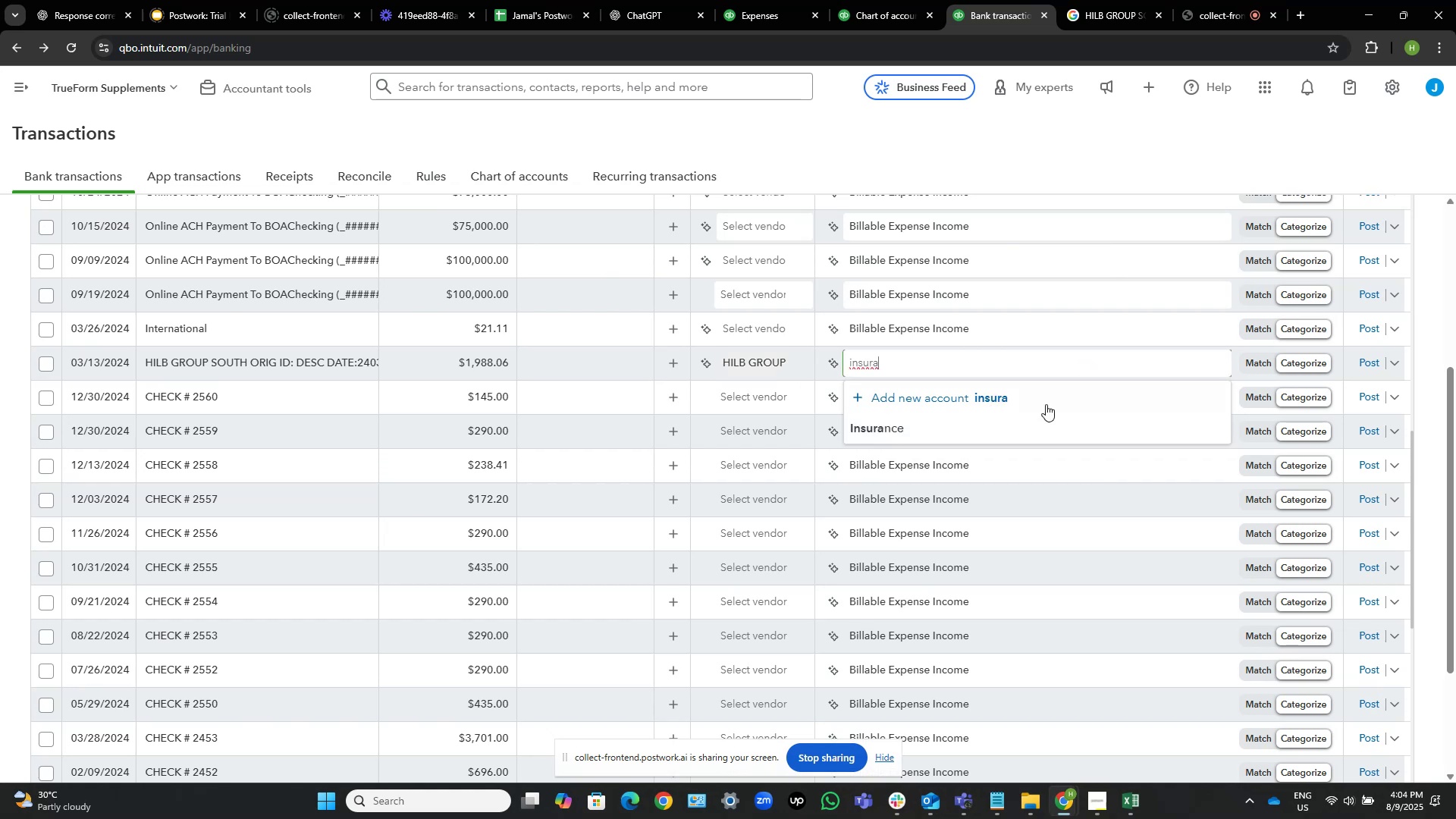 
left_click([1011, 423])
 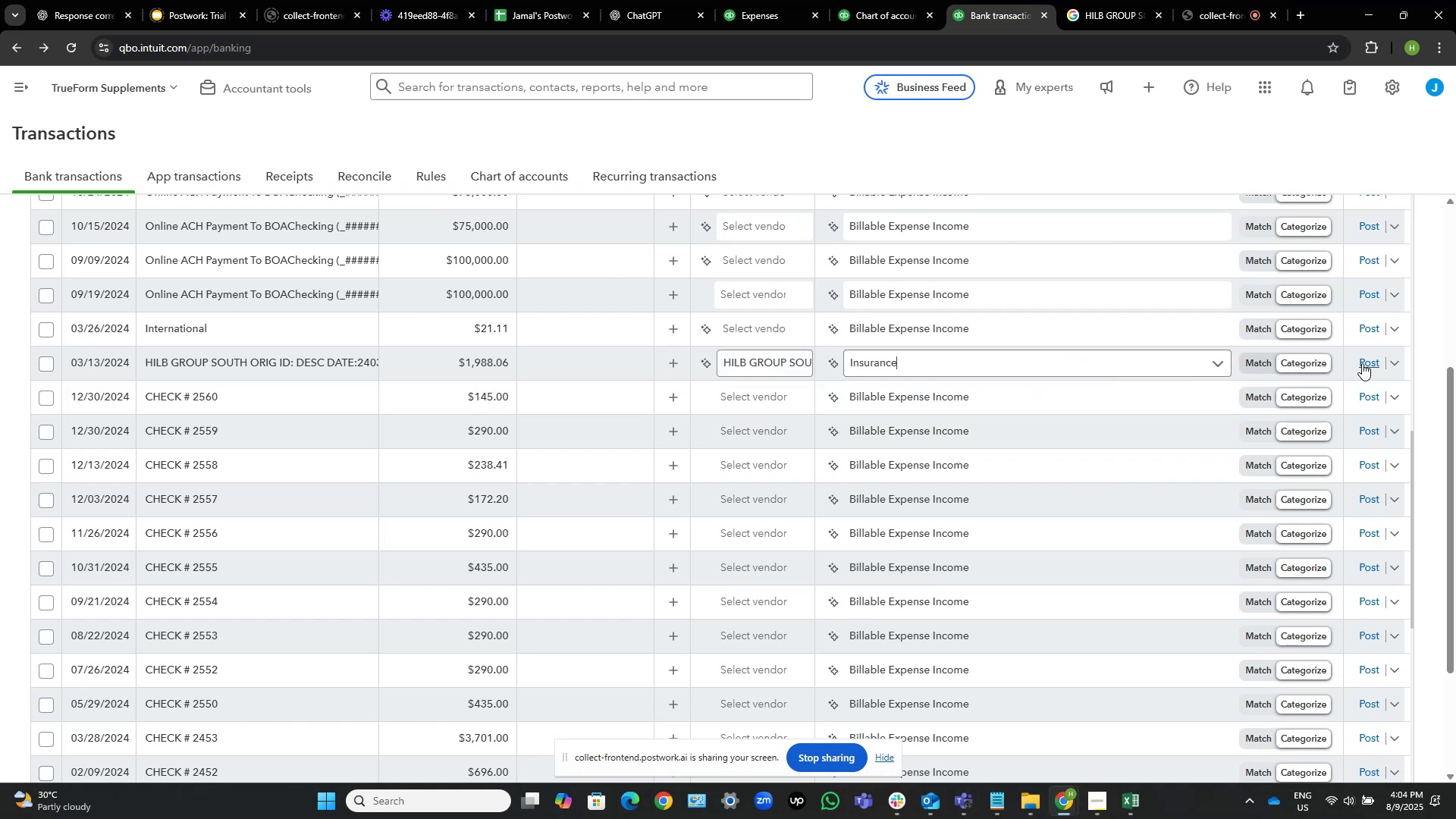 
wait(8.94)
 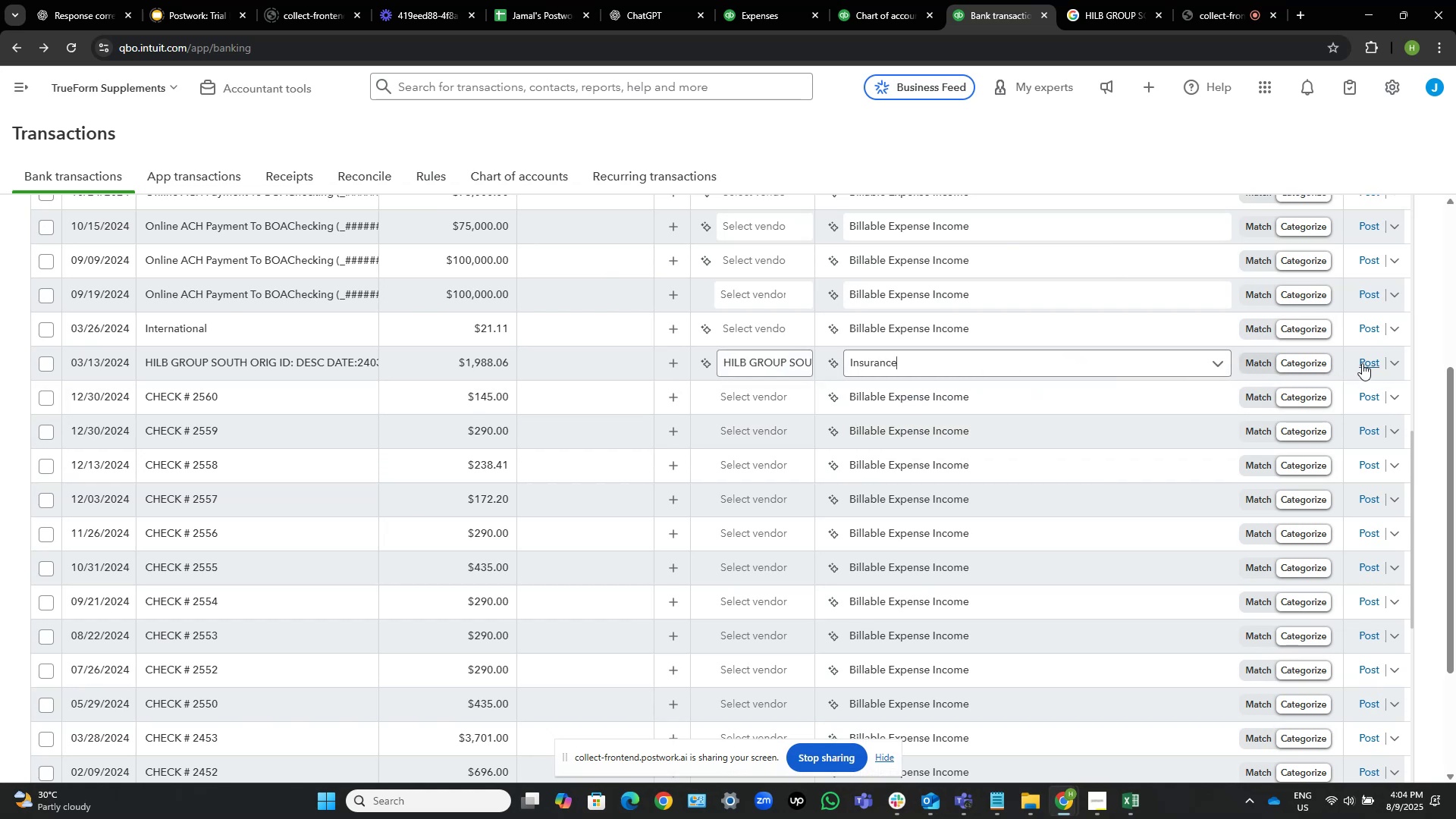 
left_click([1375, 362])
 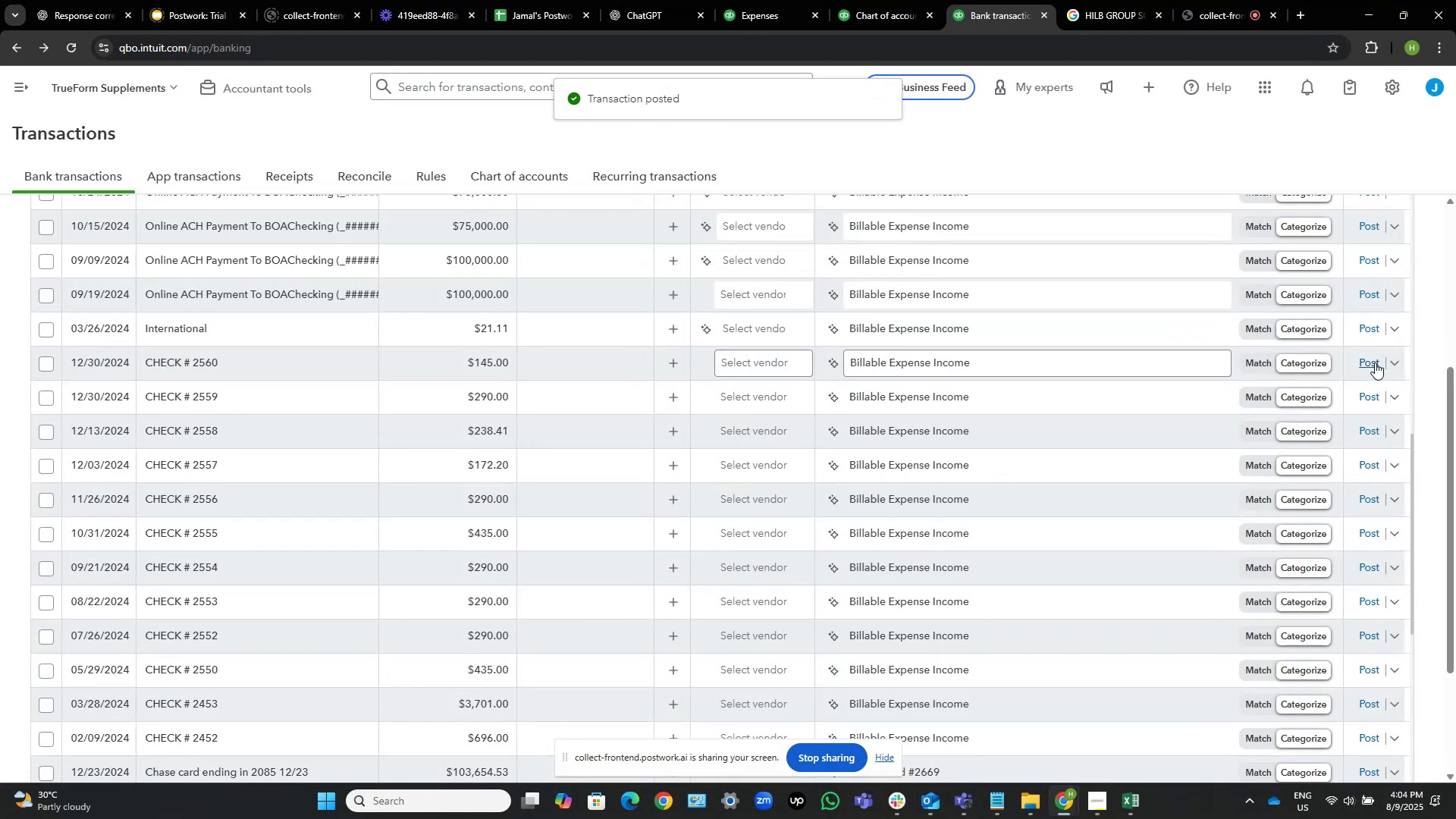 
wait(10.41)
 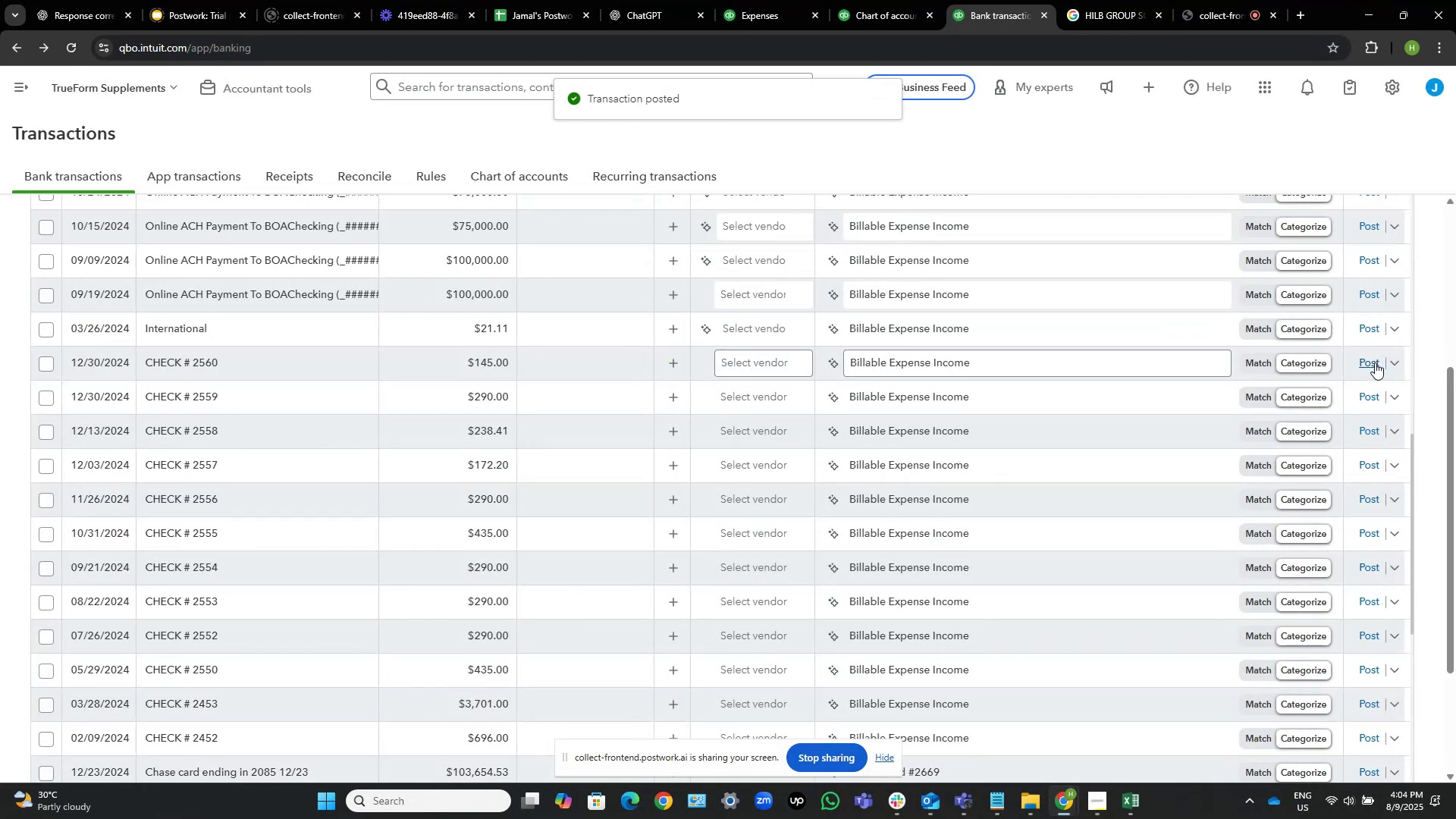 
left_click([299, 325])
 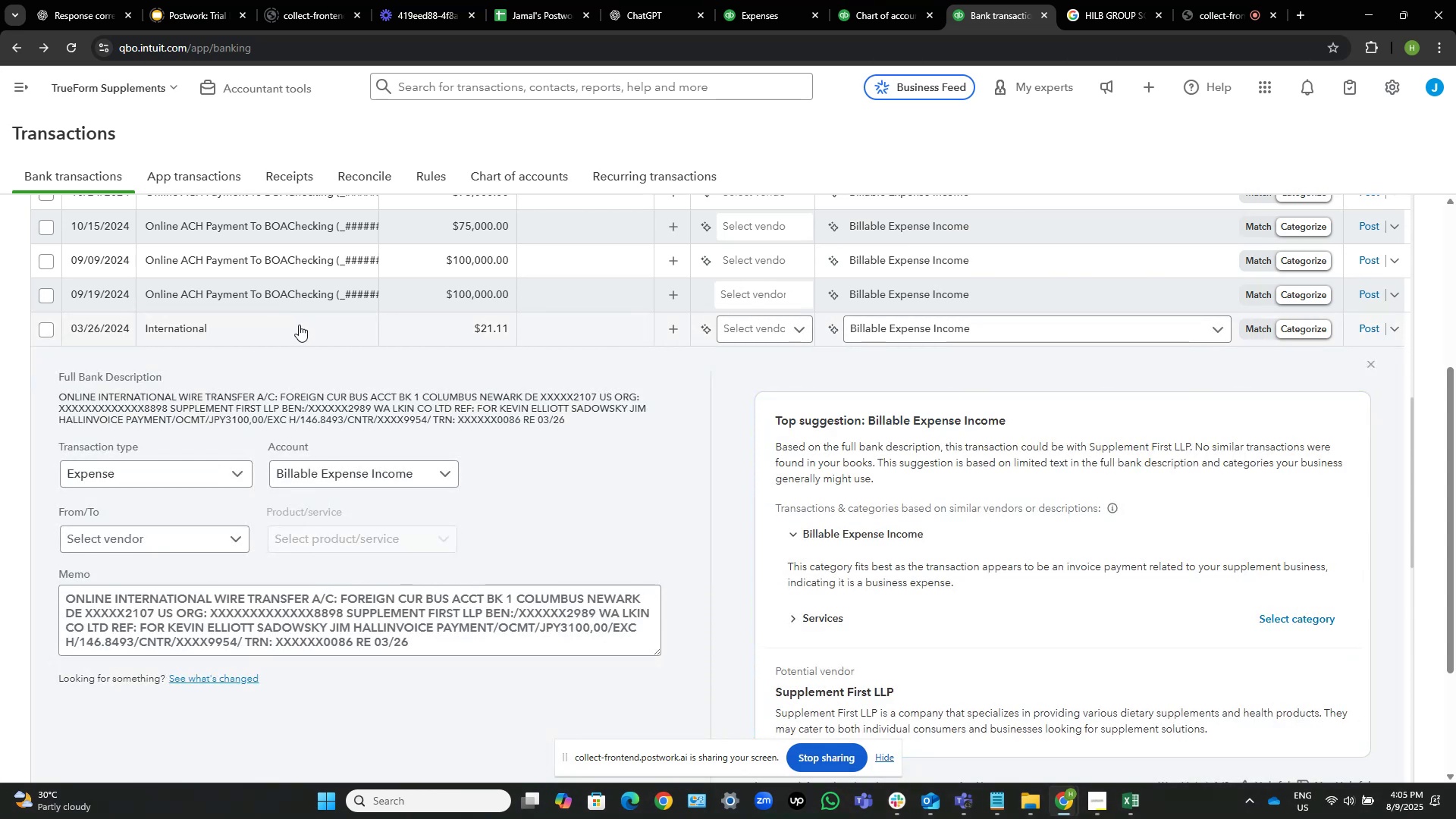 
wait(12.24)
 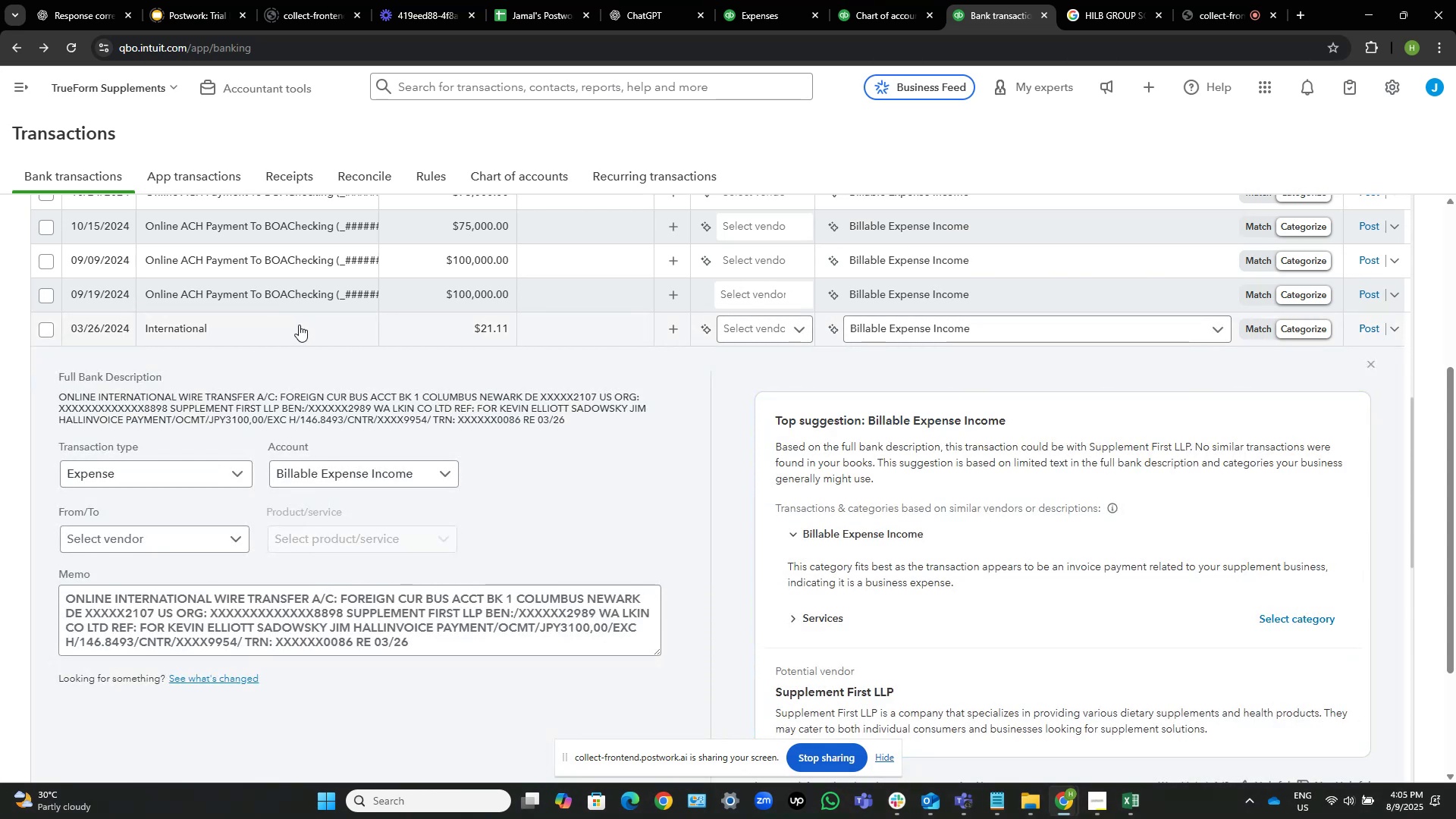 
left_click([836, 146])
 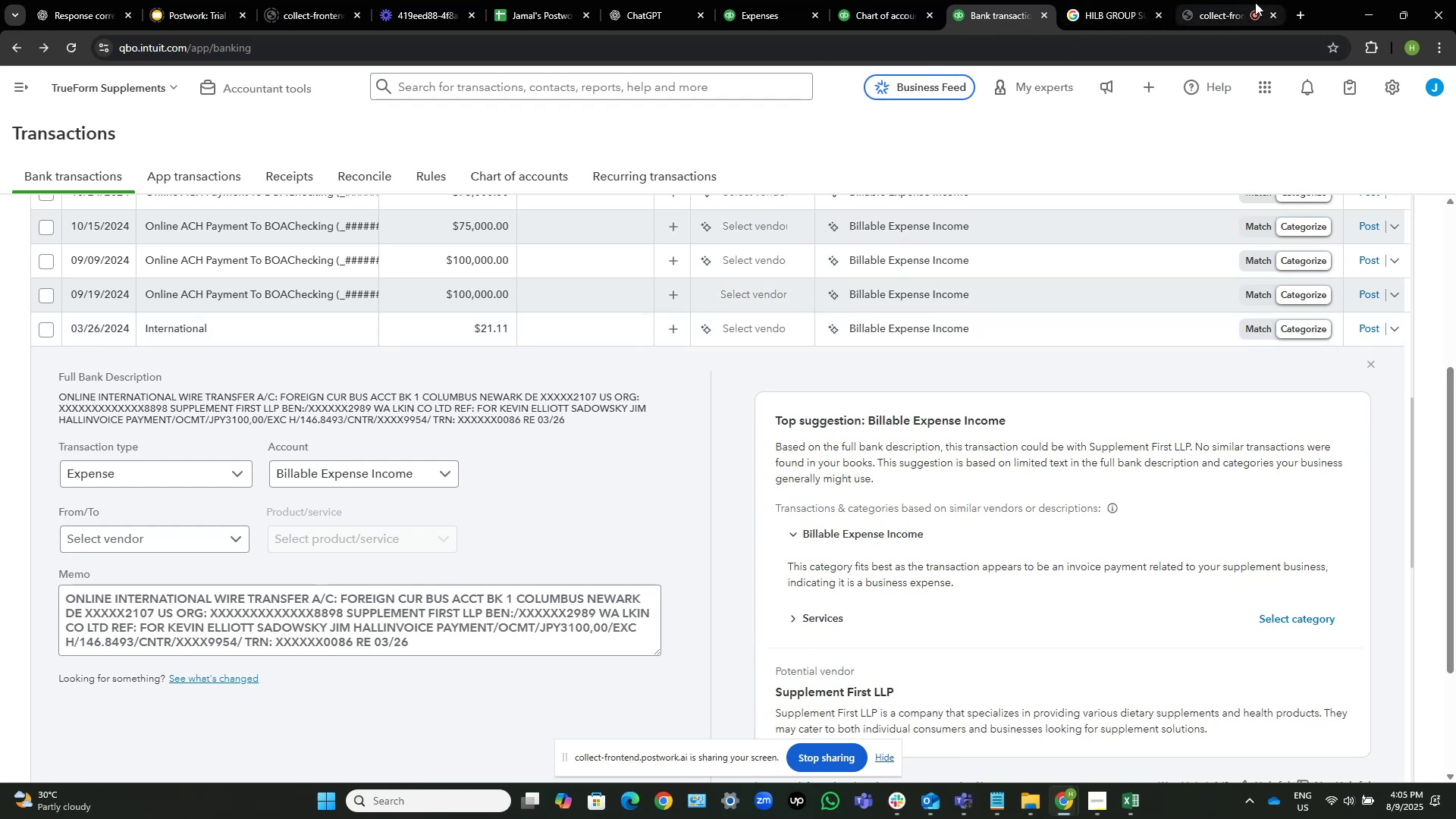 
left_click([1235, 0])
 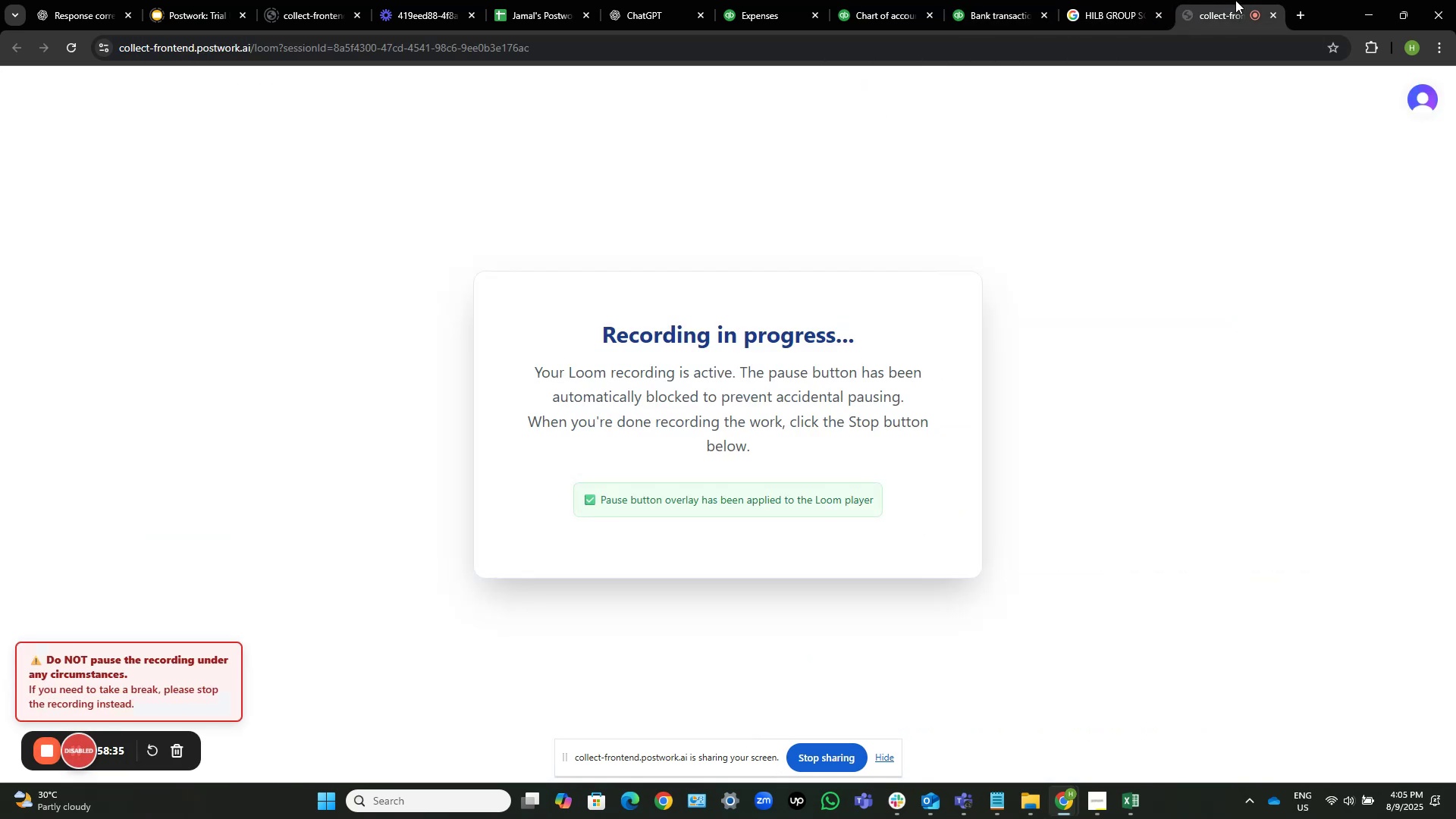 
left_click([1234, 0])
 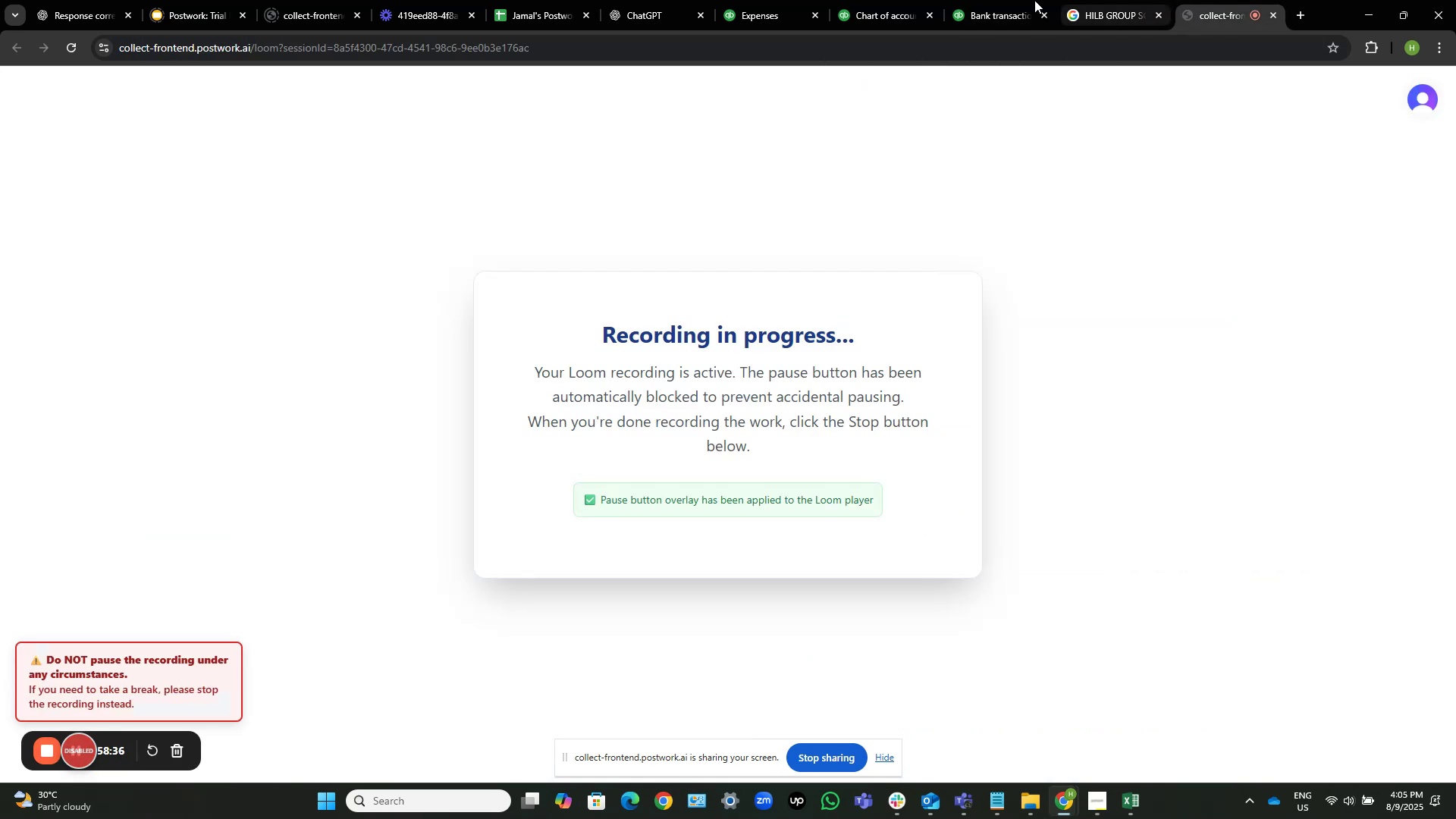 
left_click([1003, 0])
 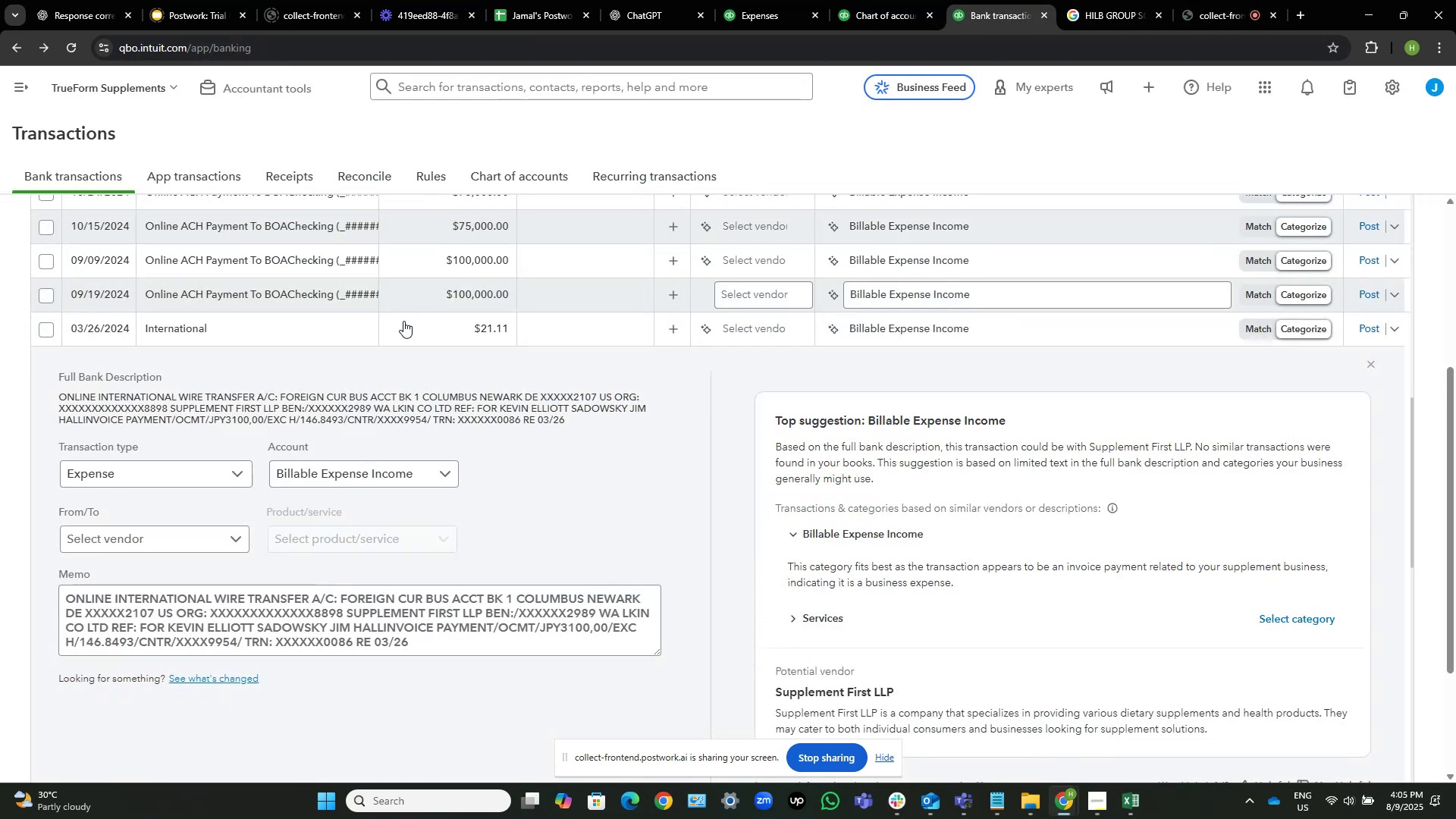 
scroll: coordinate [330, 416], scroll_direction: down, amount: 6.0
 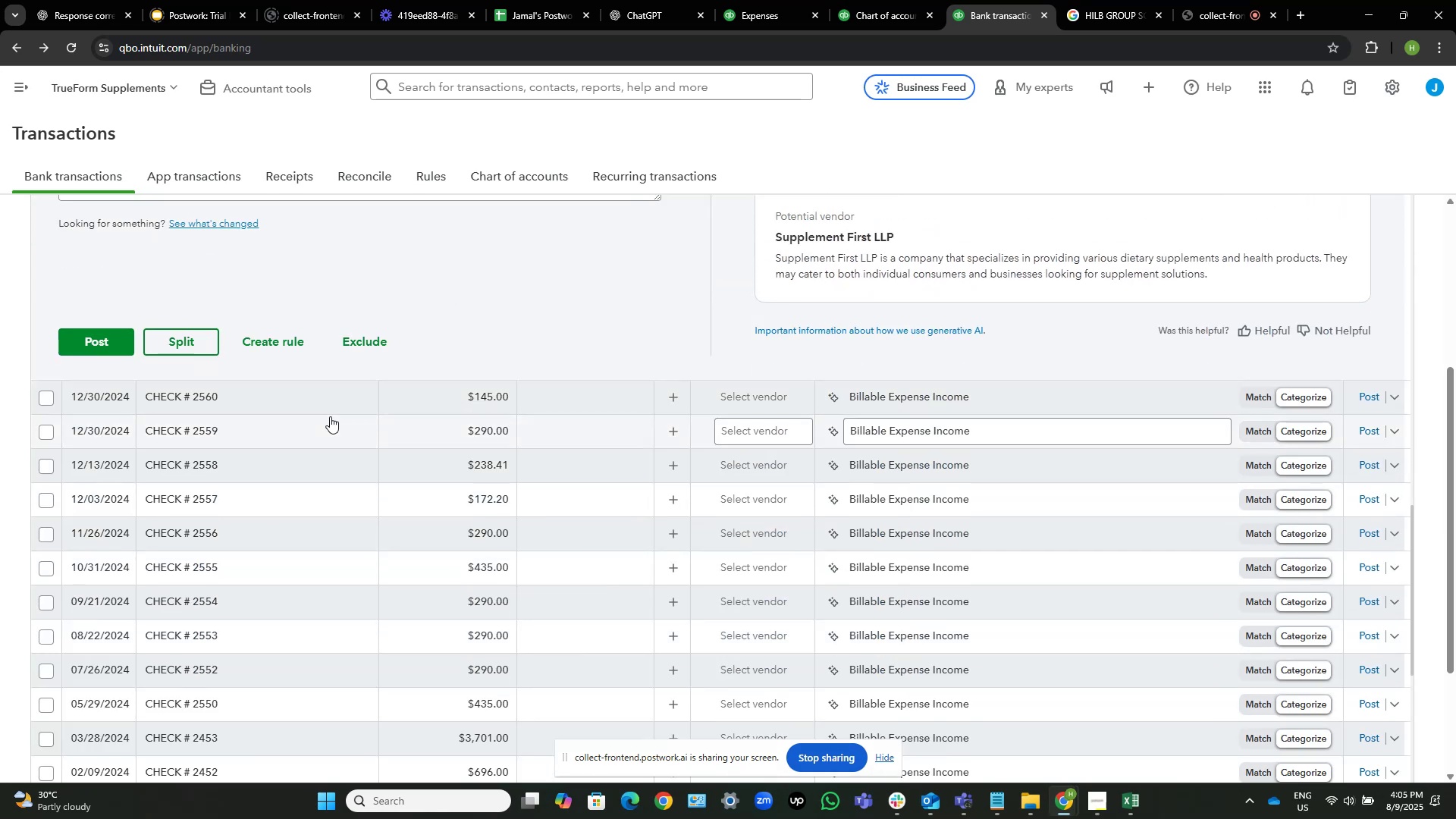 
scroll: coordinate [635, 297], scroll_direction: up, amount: 6.0
 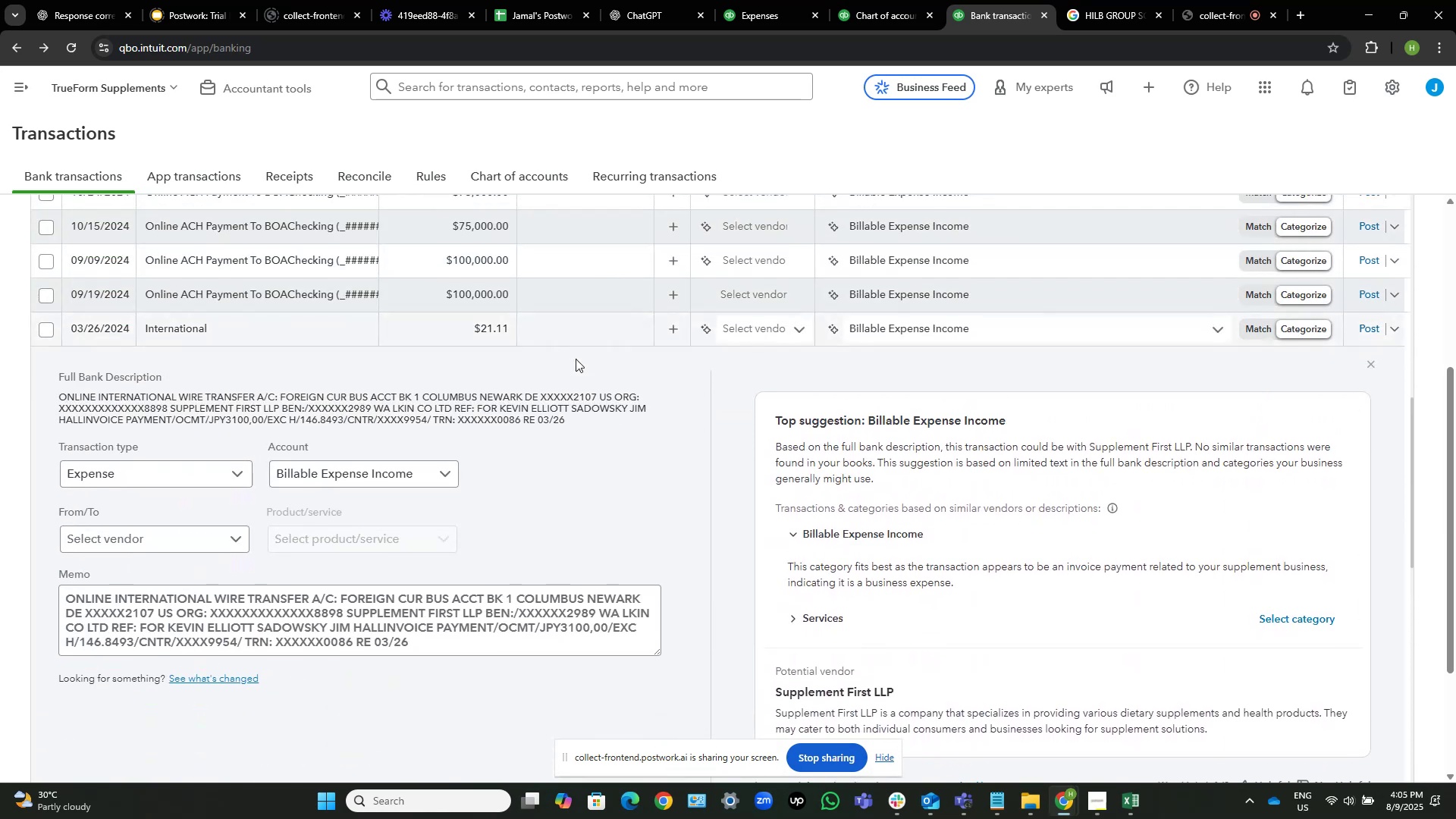 